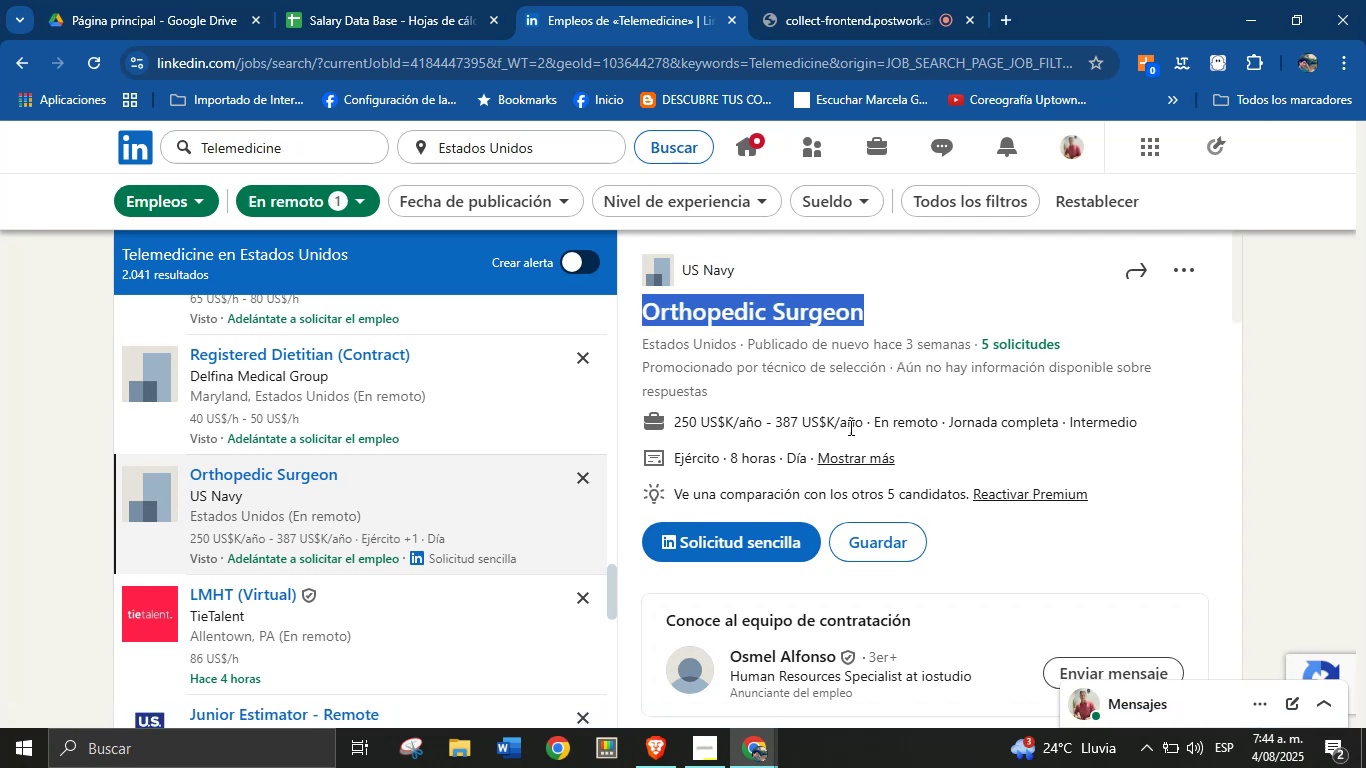 
left_click_drag(start_coordinate=[863, 424], to_coordinate=[673, 423])
 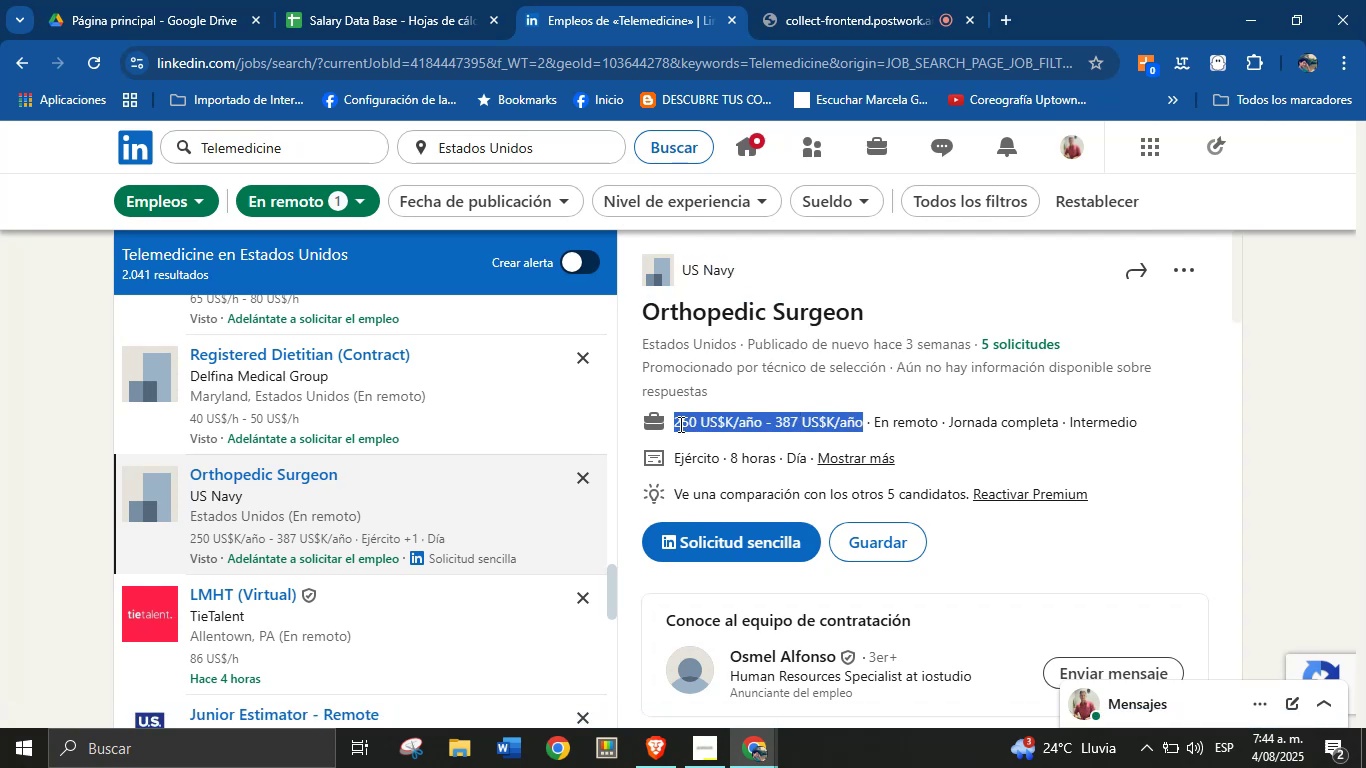 
key(Alt+AltLeft)
 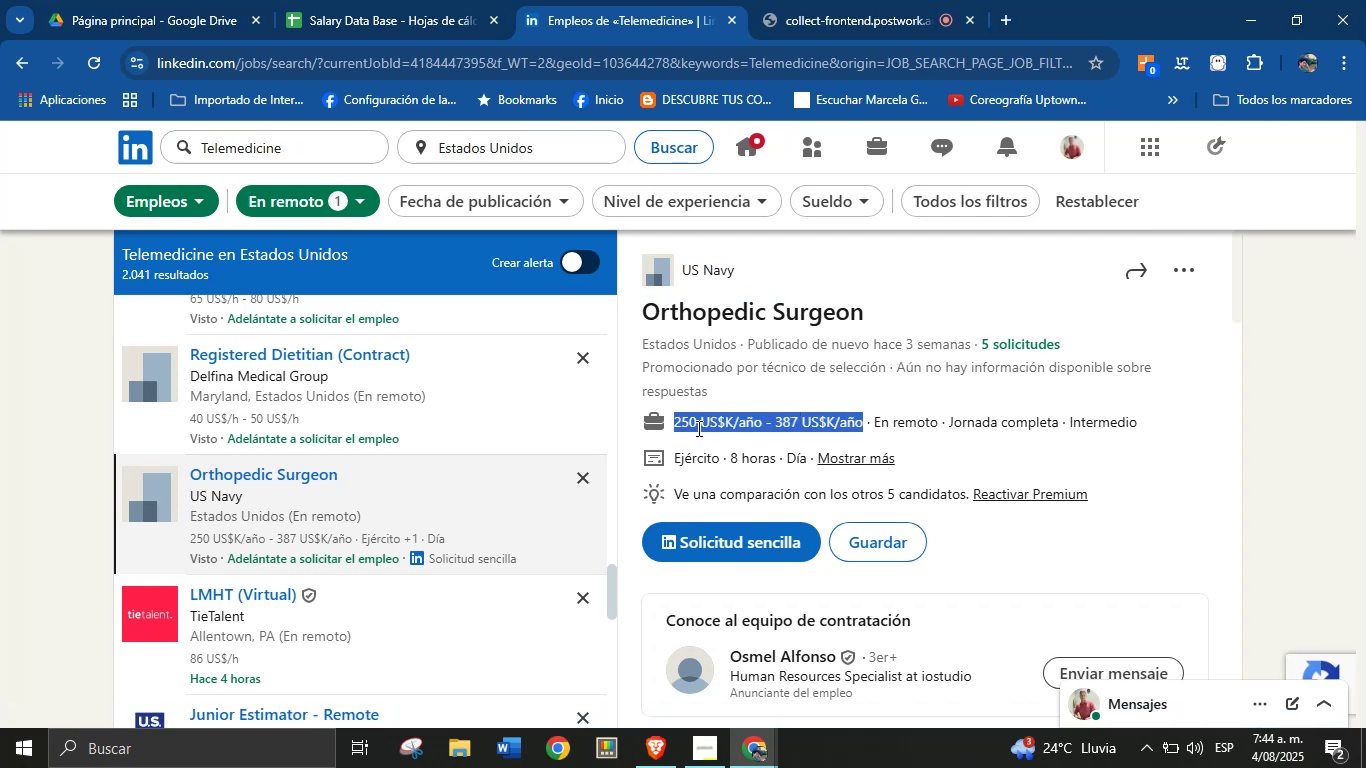 
key(Alt+Control+ControlLeft)
 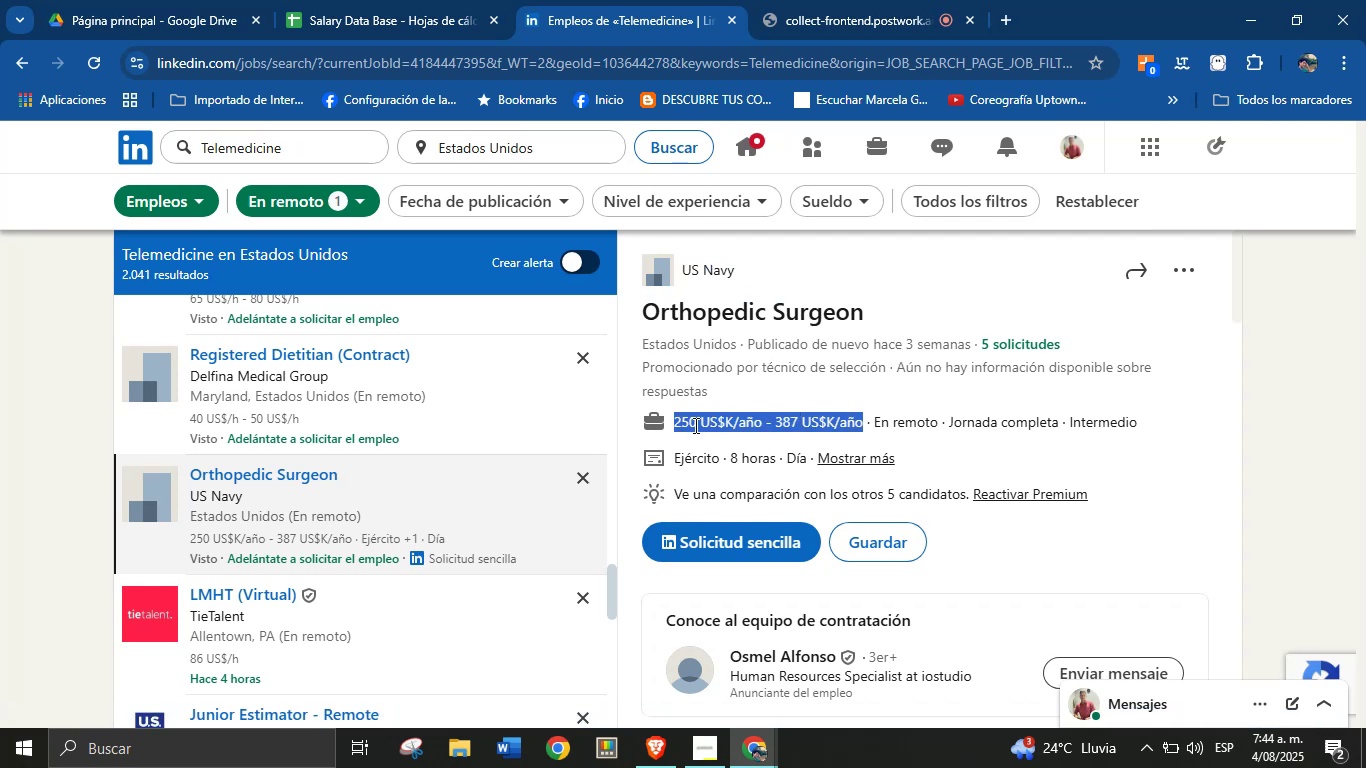 
key(Alt+Control+C)
 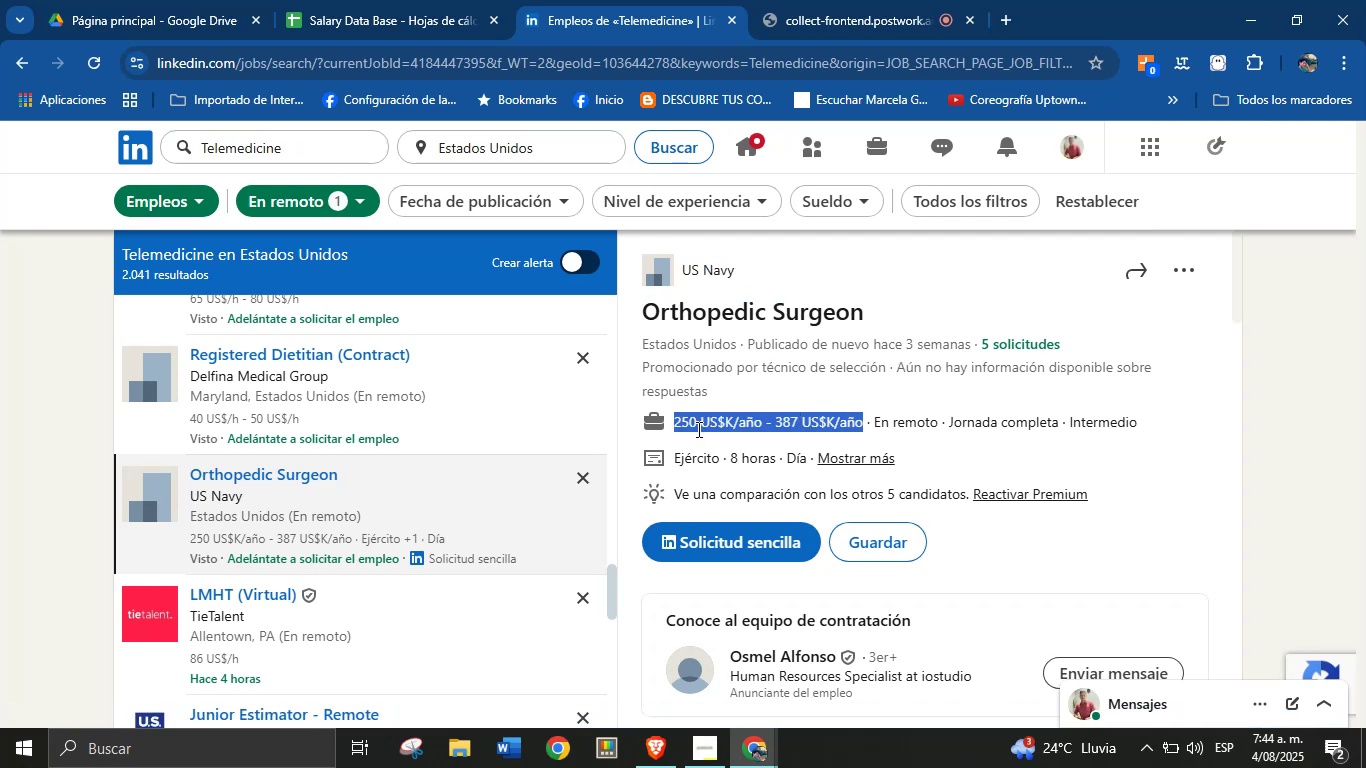 
scroll: coordinate [829, 505], scroll_direction: down, amount: 26.0
 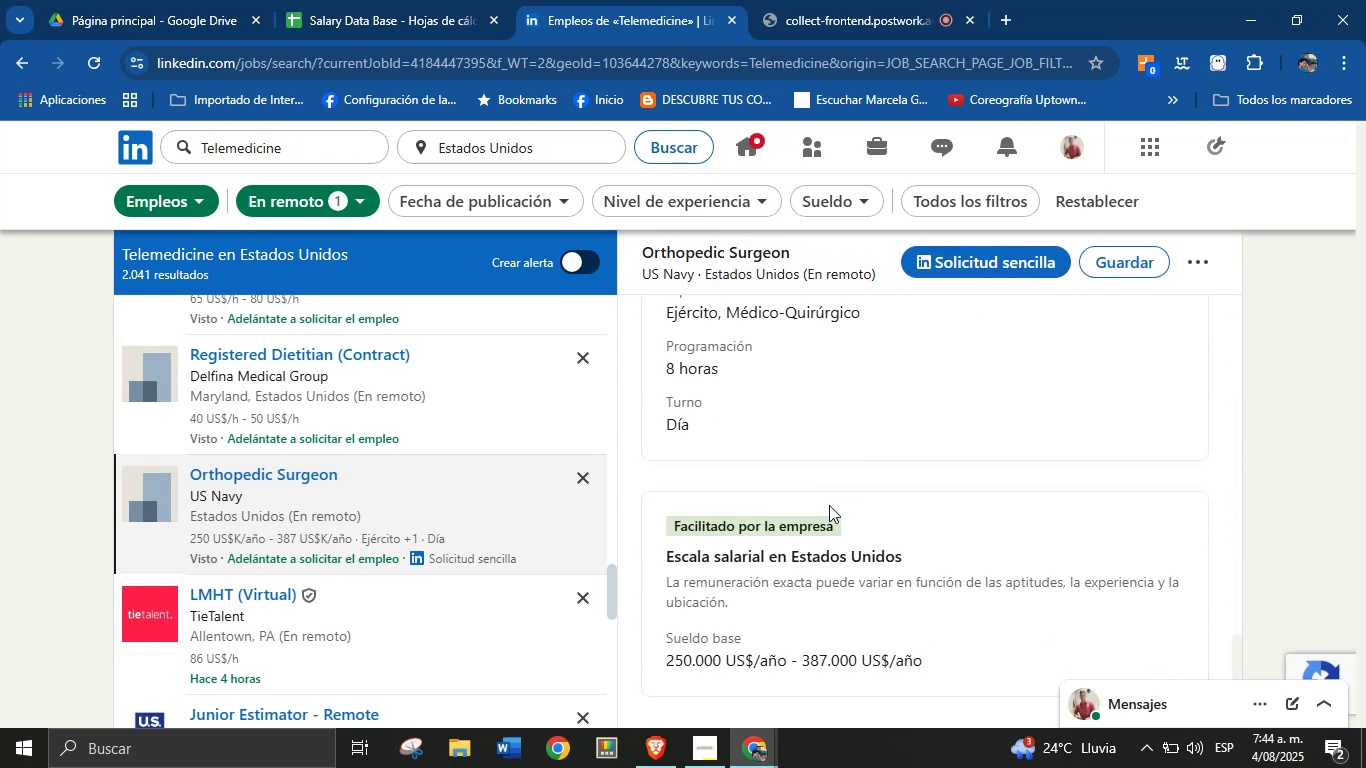 
scroll: coordinate [829, 505], scroll_direction: up, amount: 2.0
 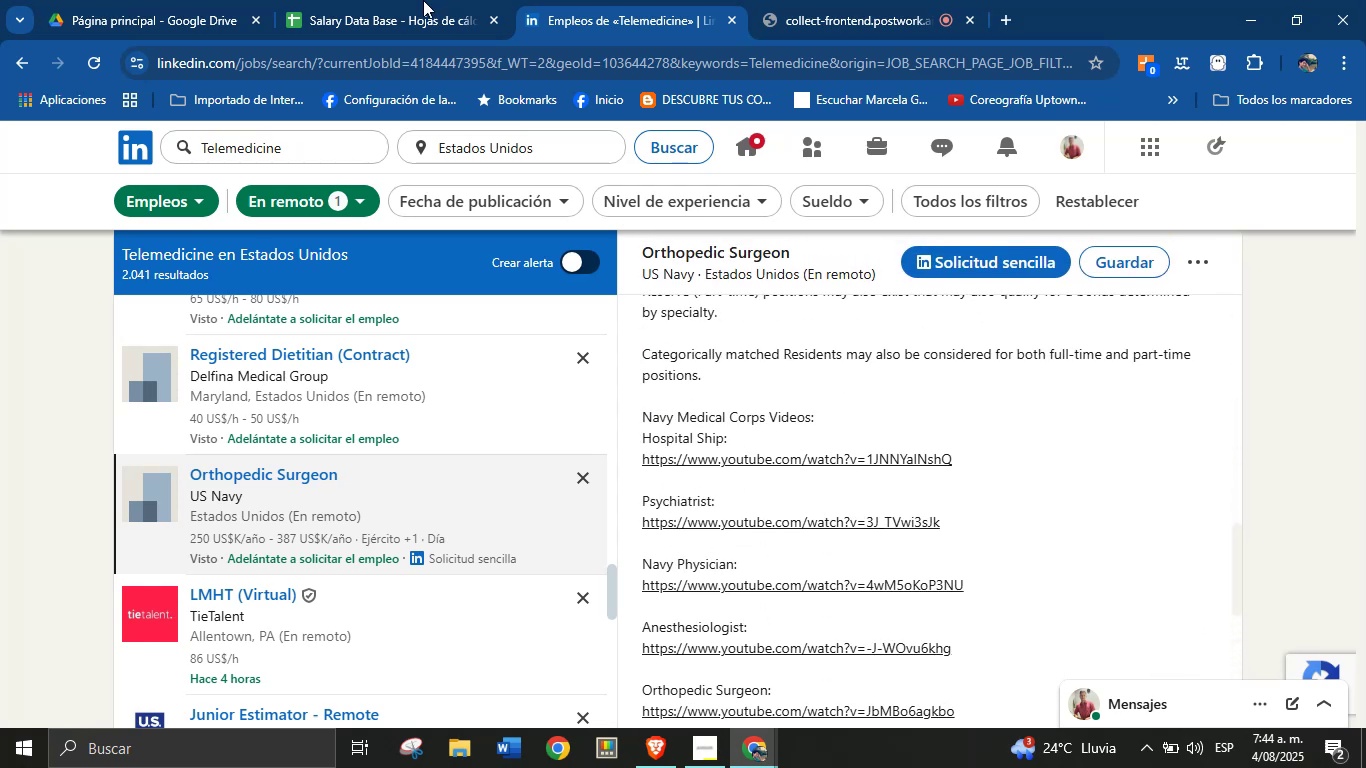 
left_click([363, 0])
 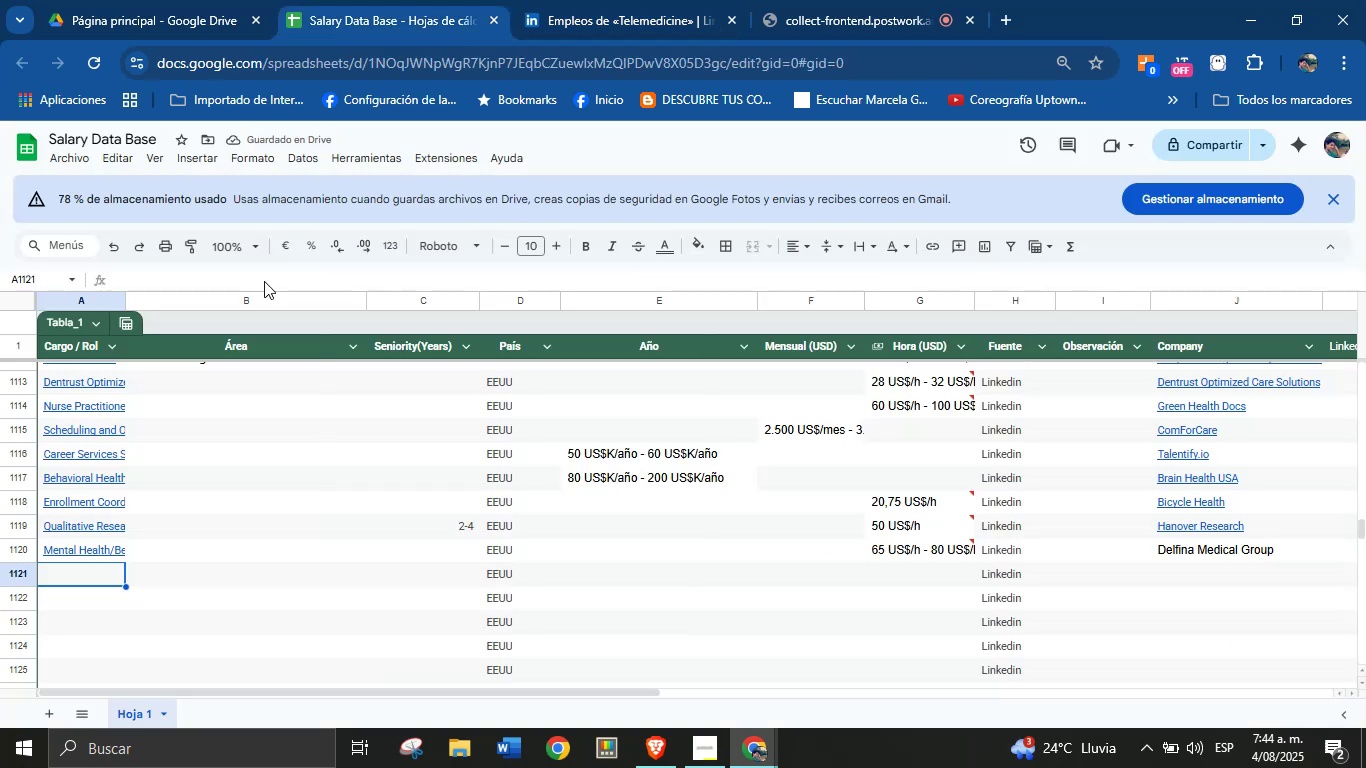 
key(Meta+MetaLeft)
 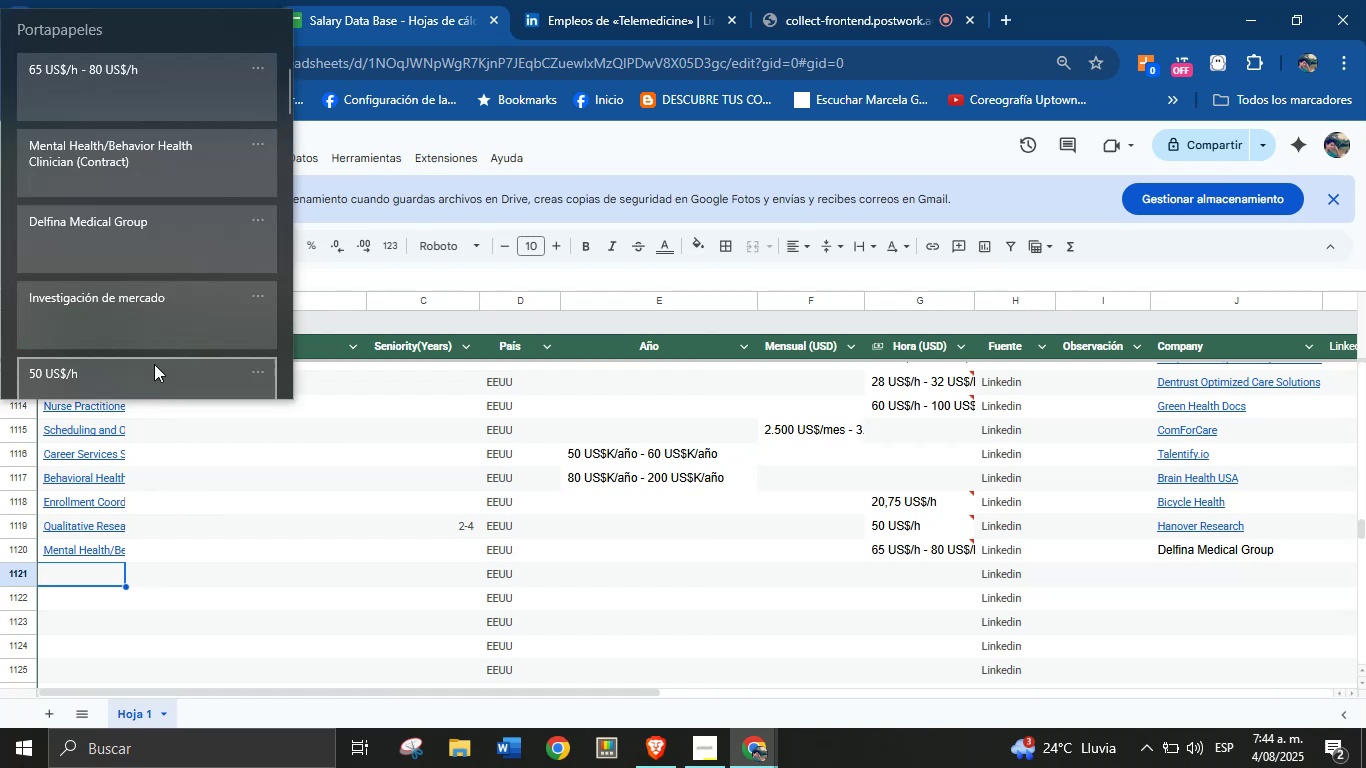 
key(Meta+MetaLeft)
 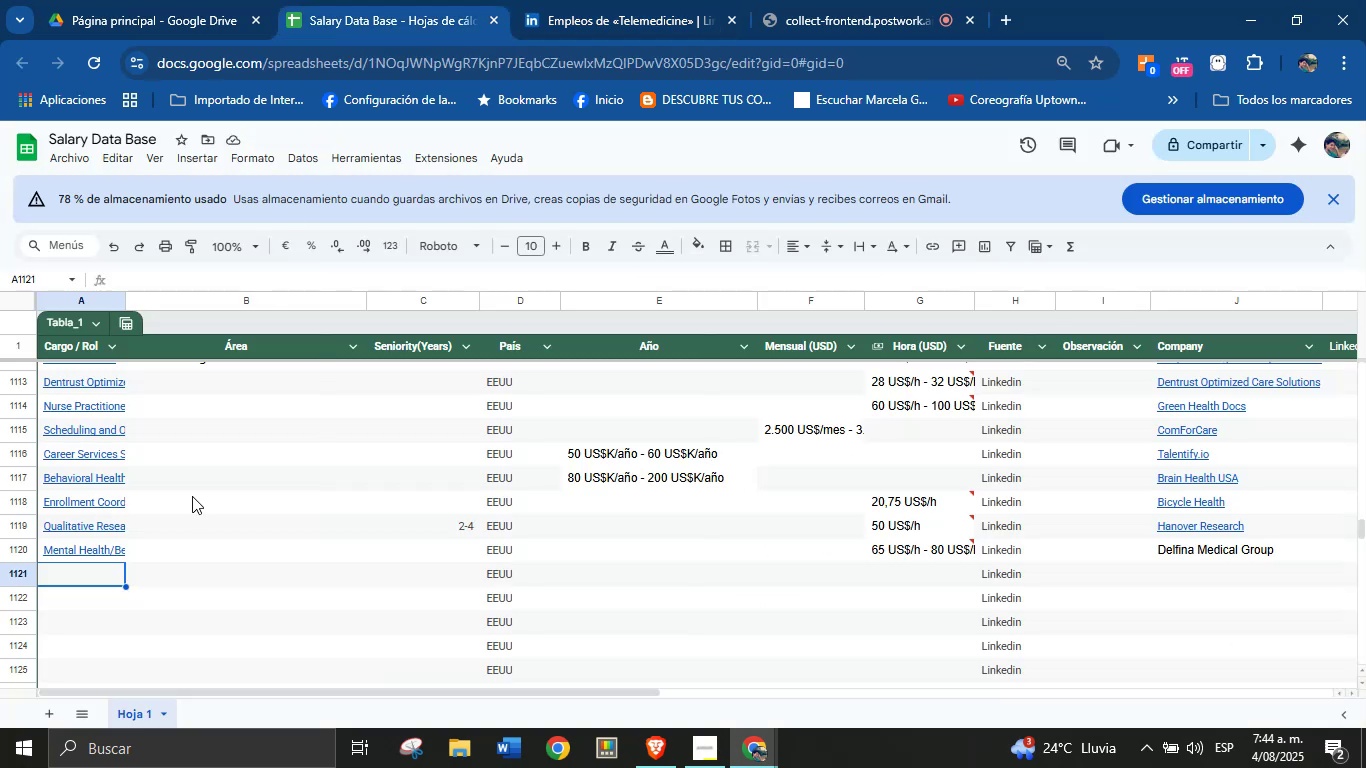 
key(Meta+V)
 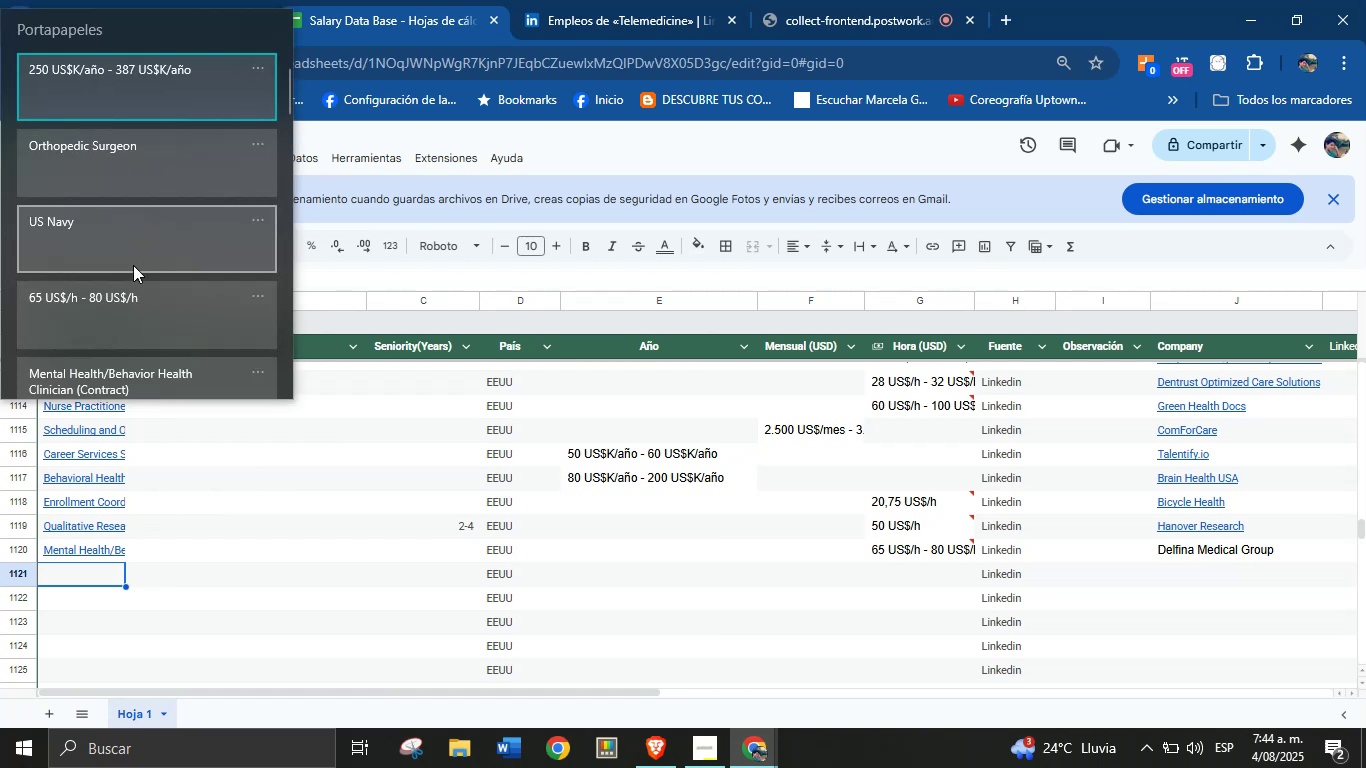 
left_click([121, 375])
 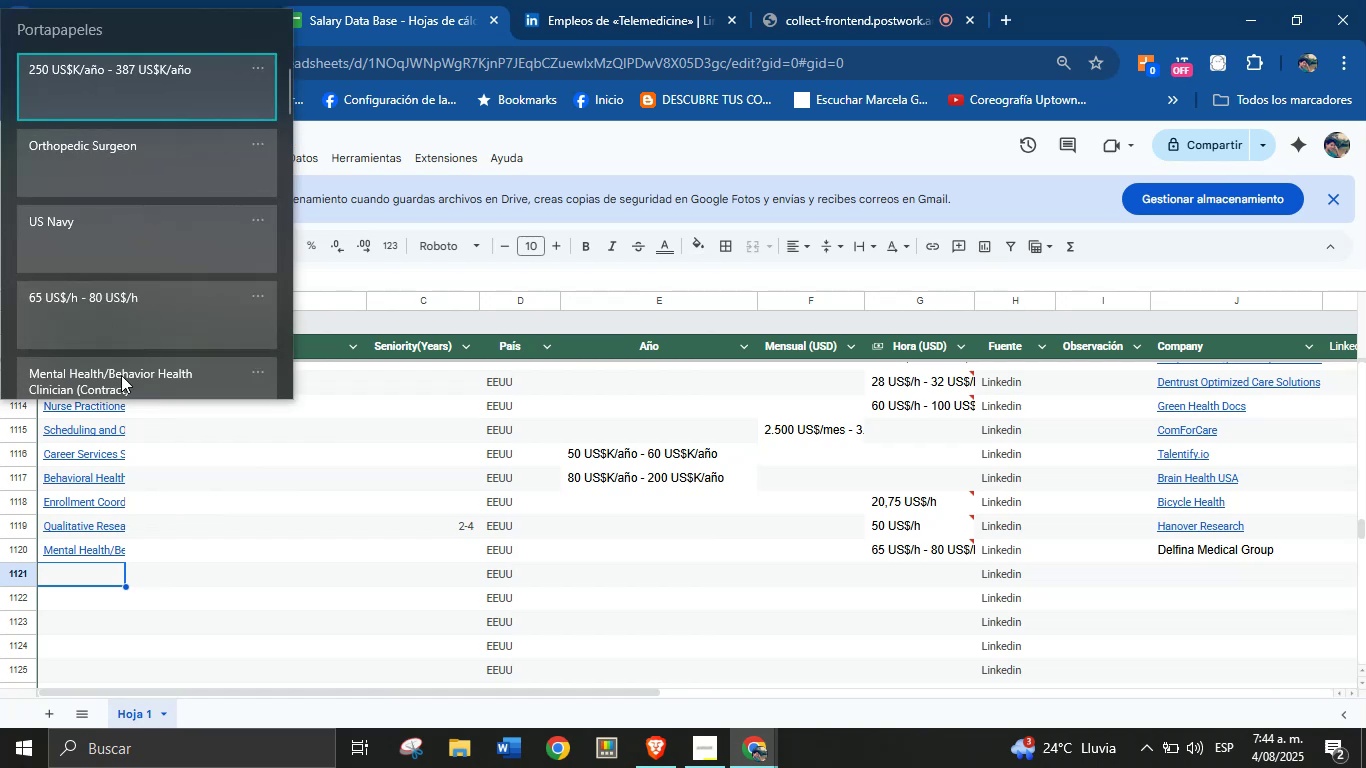 
key(Control+ControlLeft)
 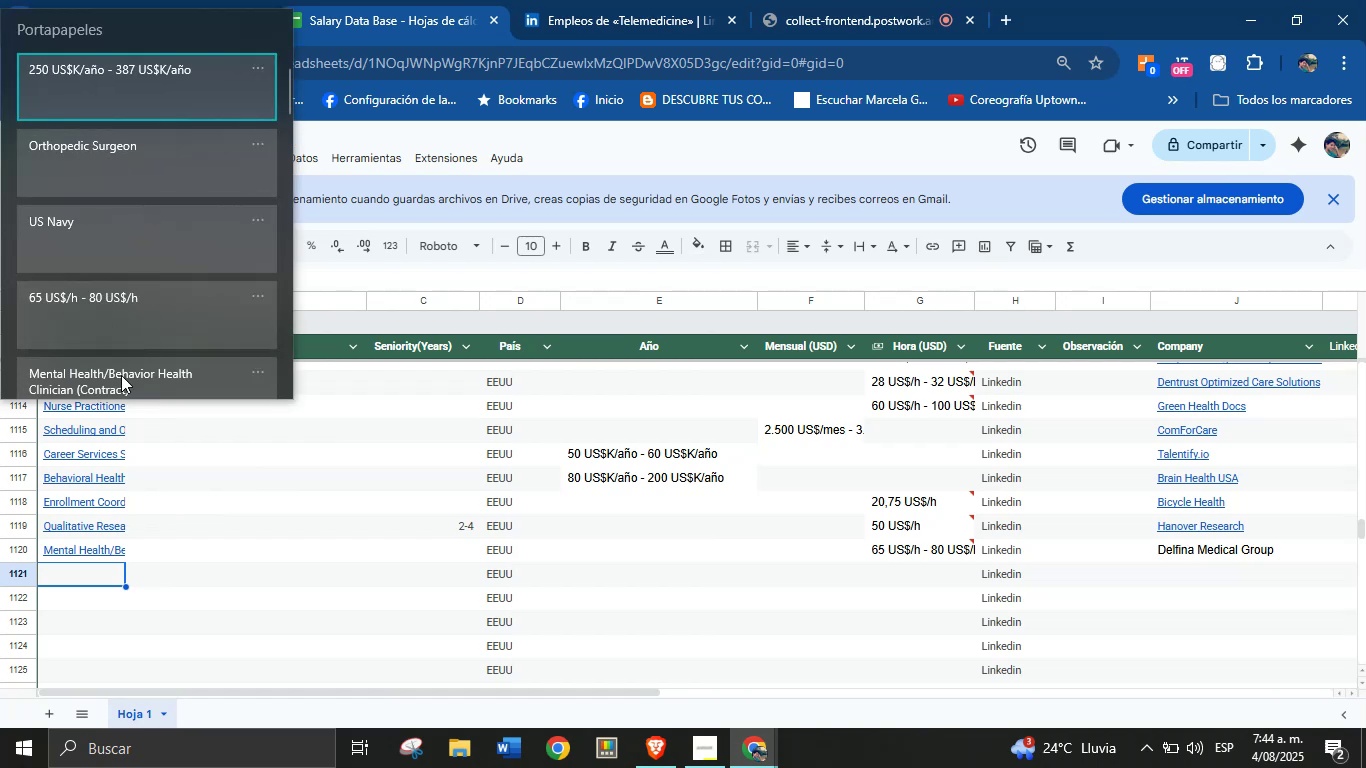 
hold_key(key=V, duration=2.14)
 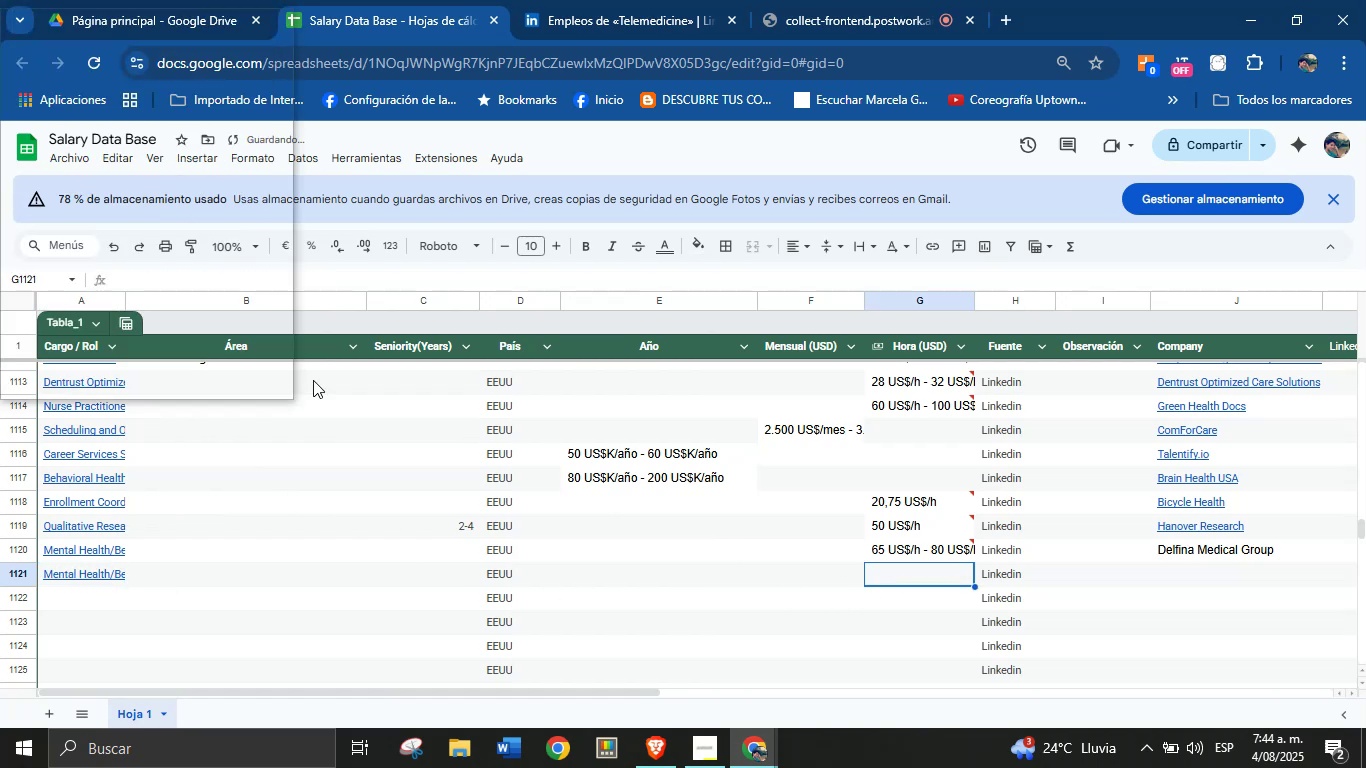 
left_click([891, 572])
 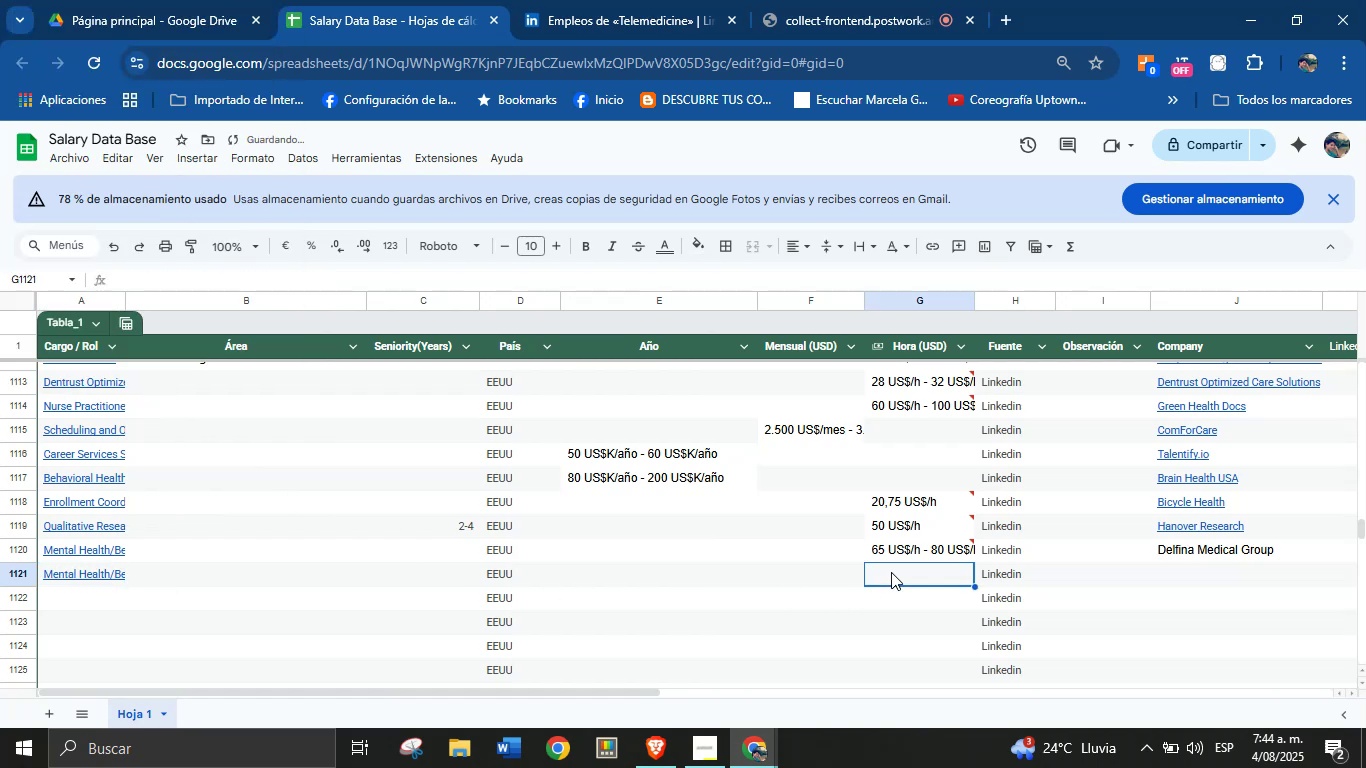 
key(Meta+MetaLeft)
 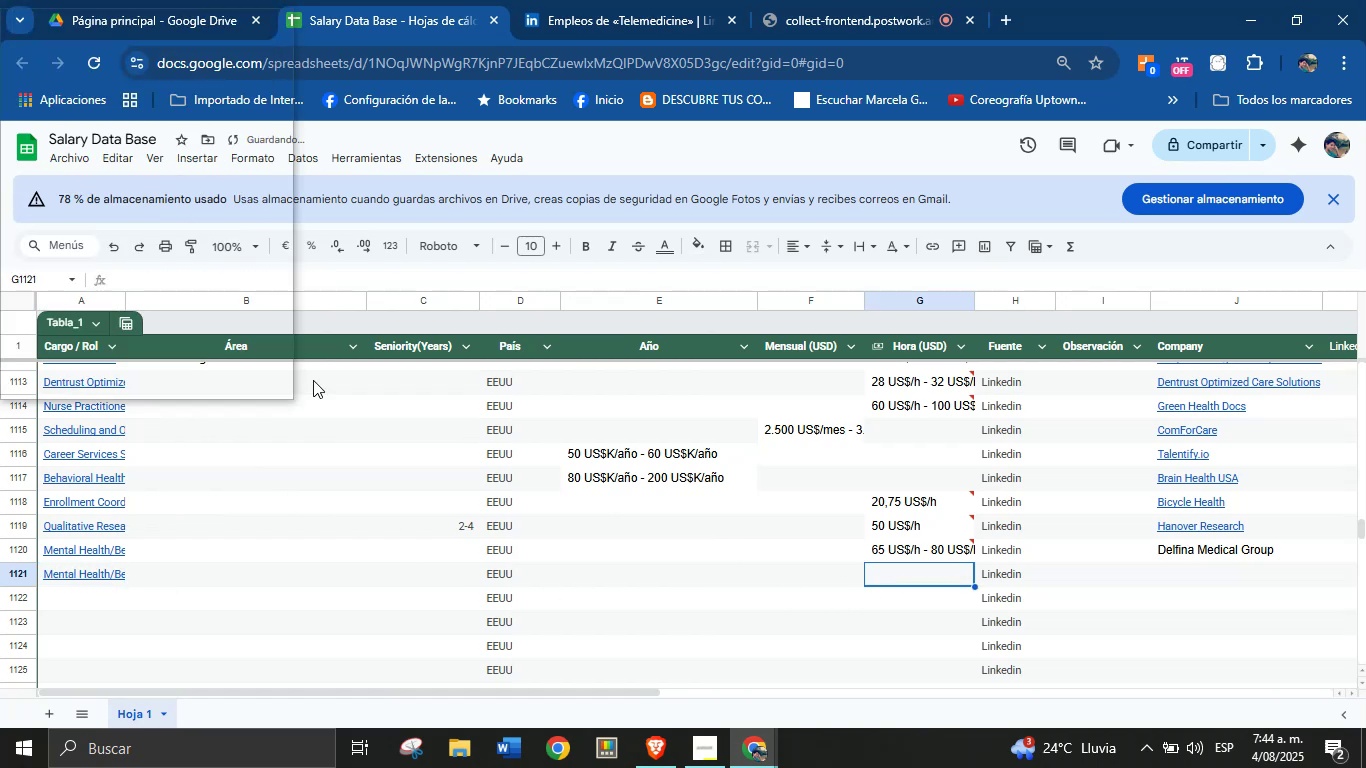 
key(Meta+MetaLeft)
 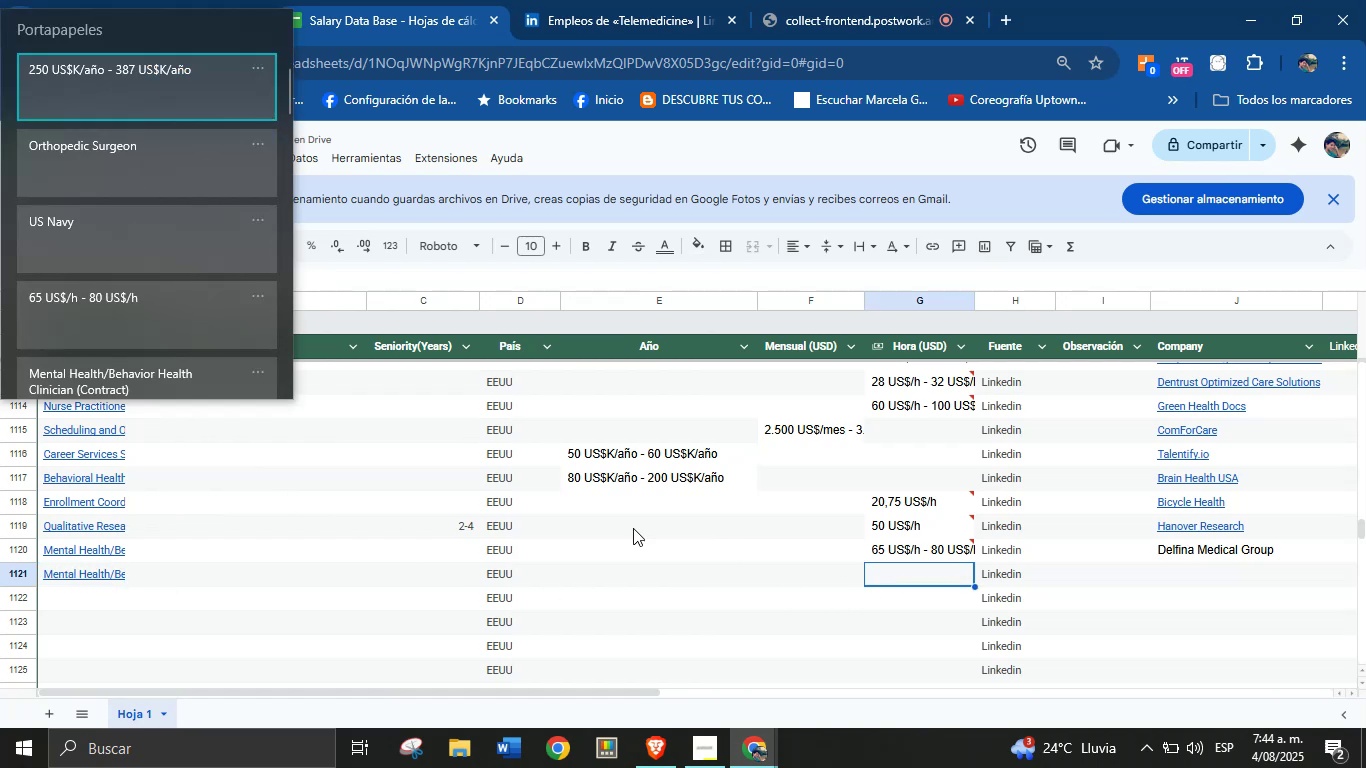 
double_click([644, 574])
 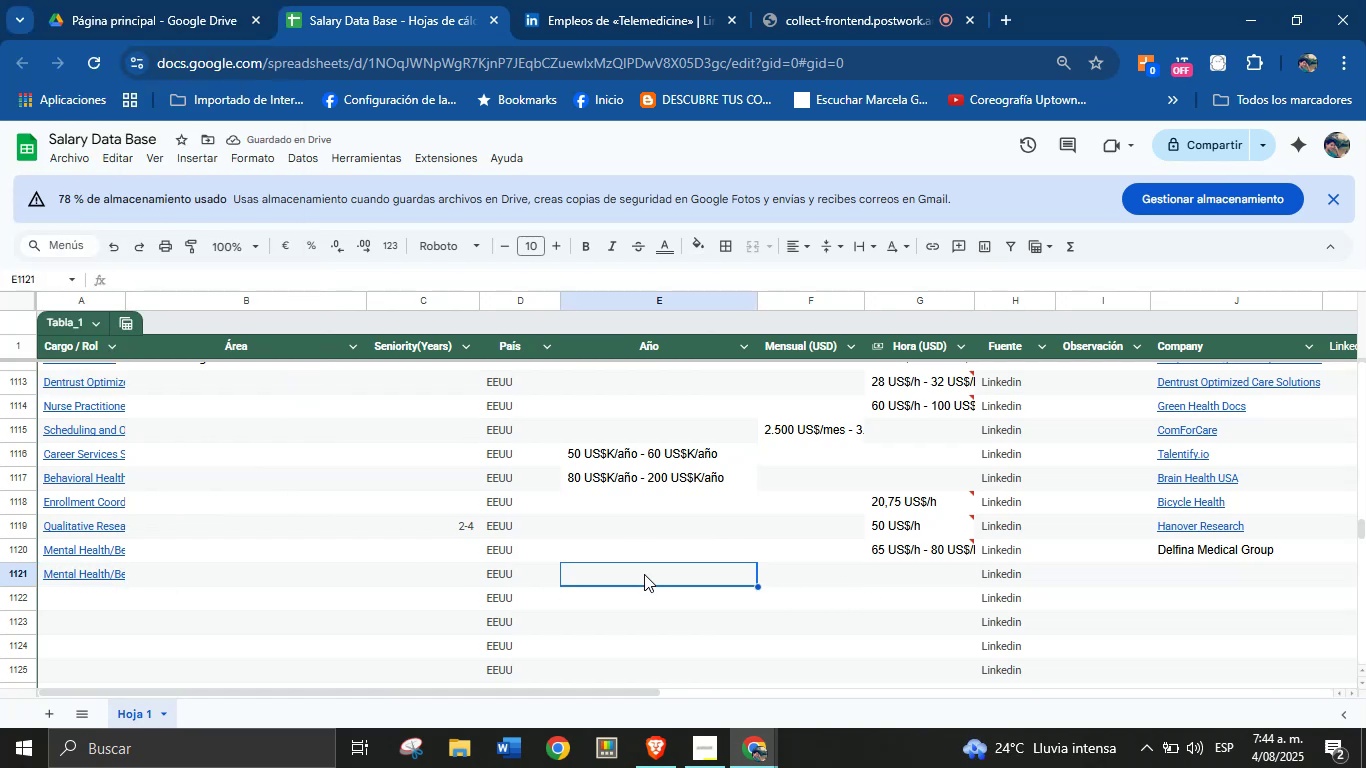 
key(Meta+MetaLeft)
 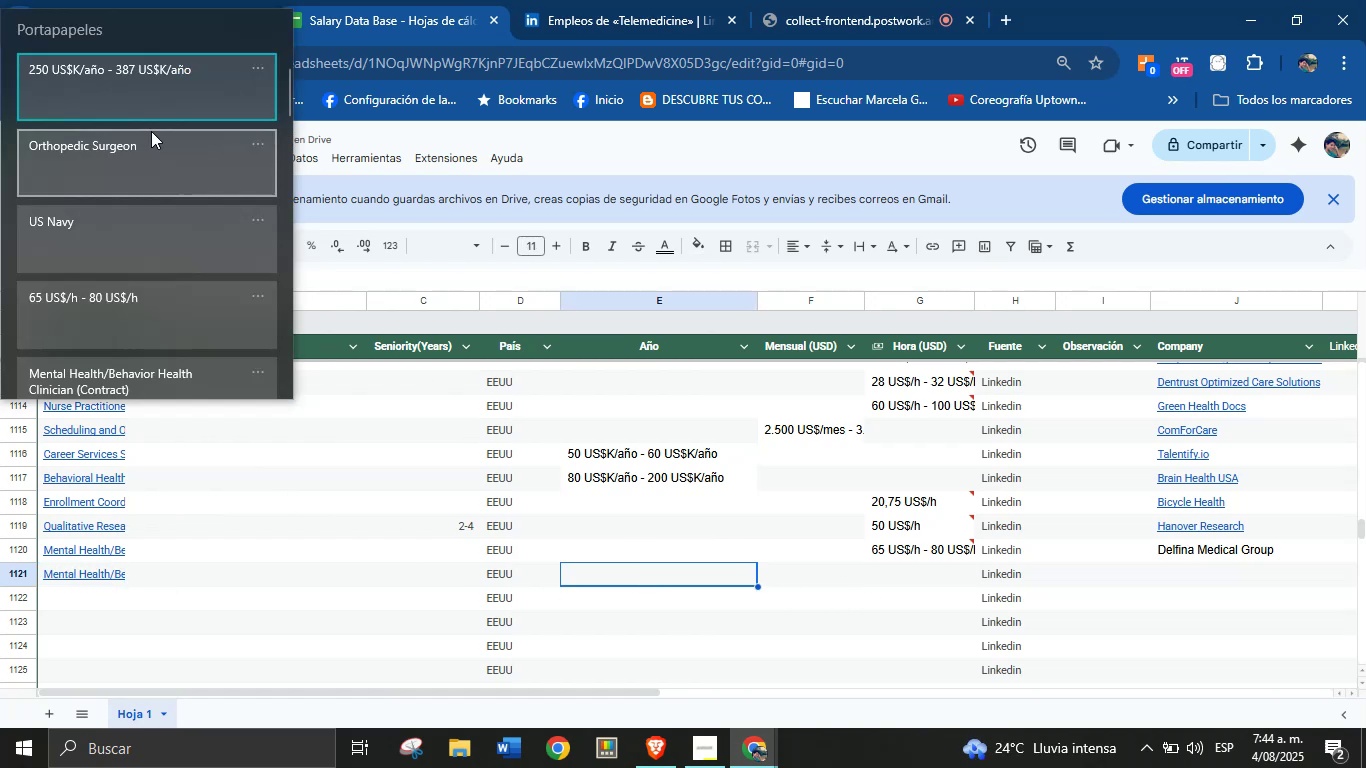 
key(Meta+MetaLeft)
 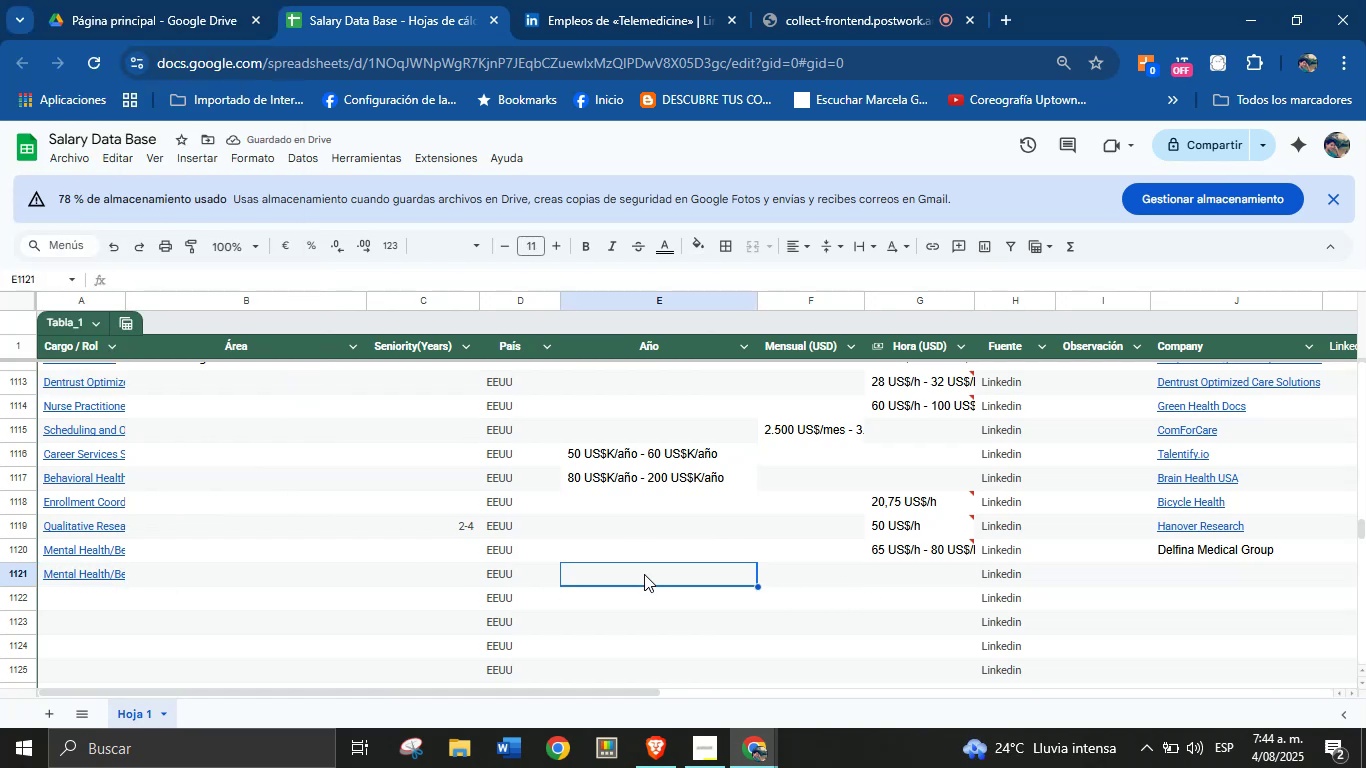 
key(Meta+V)
 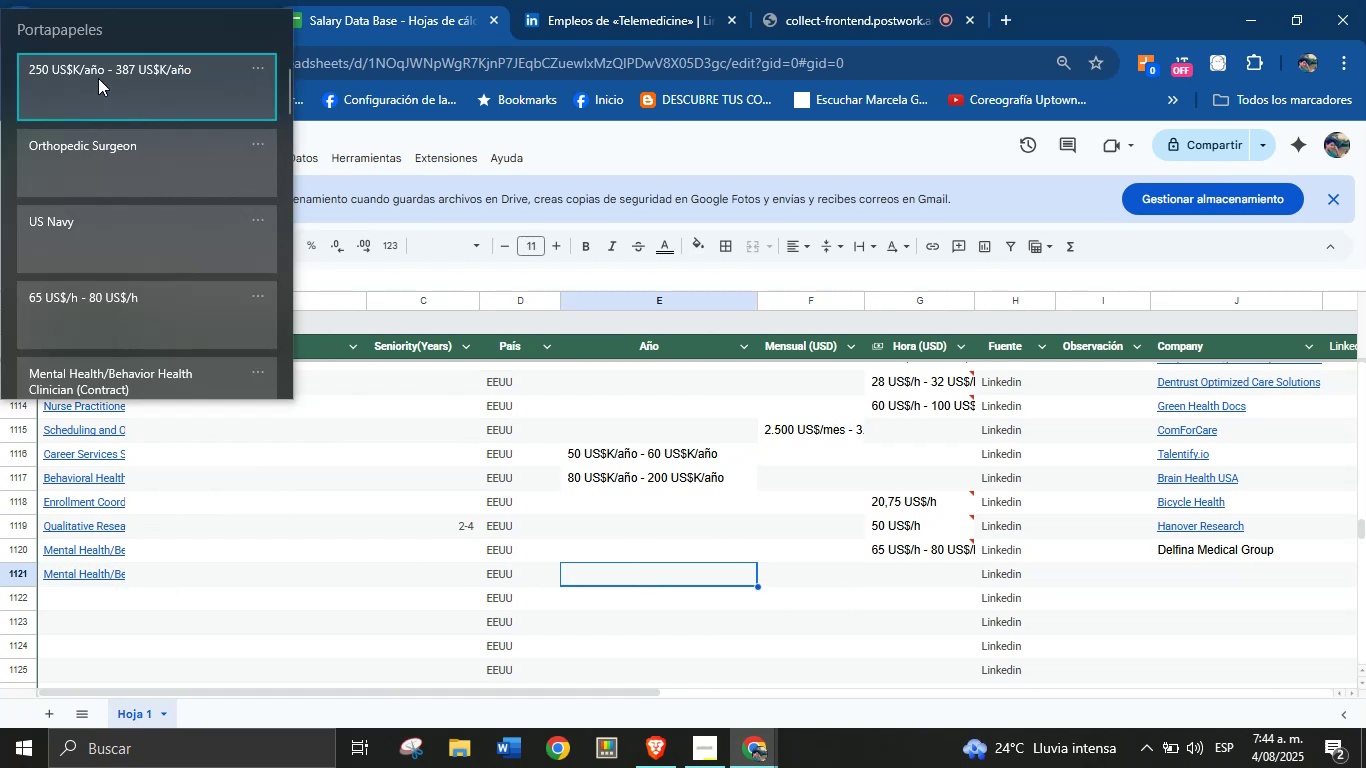 
left_click([93, 74])
 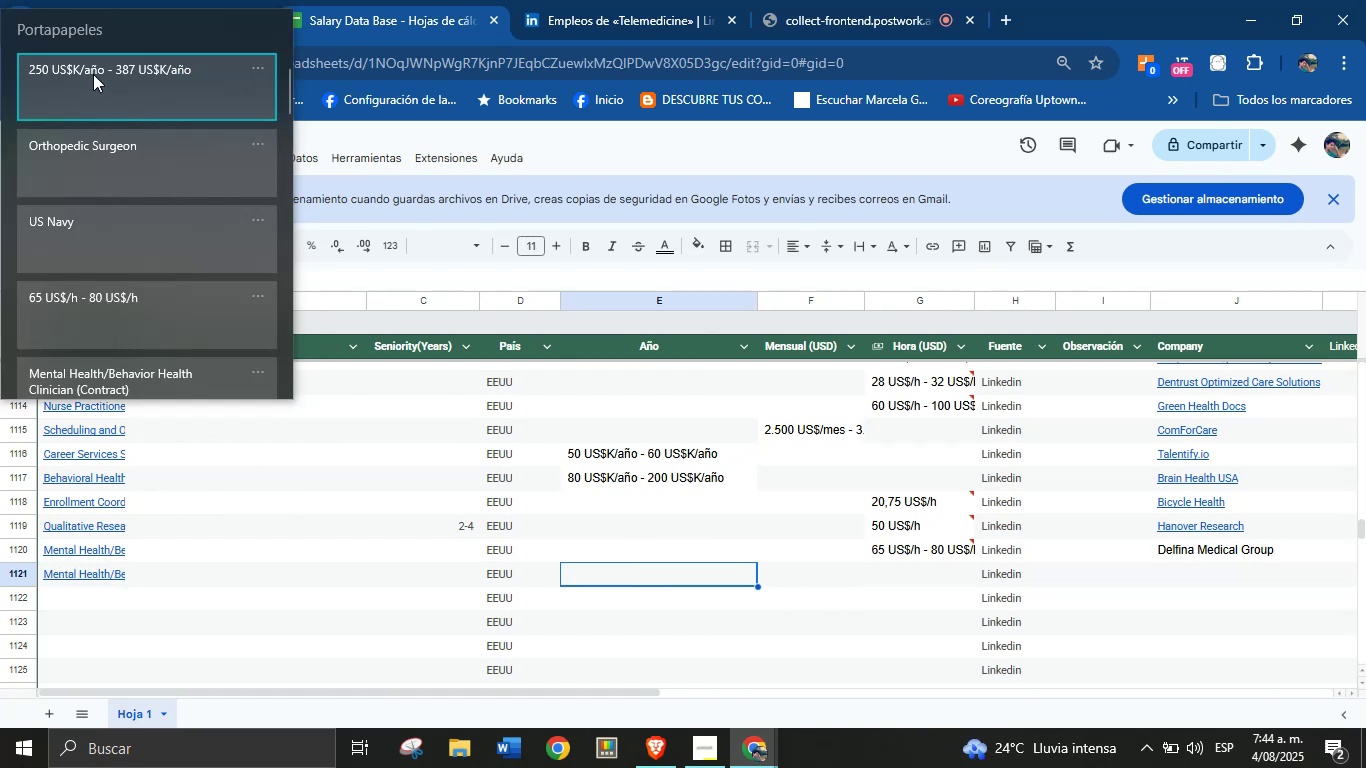 
key(Control+ControlLeft)
 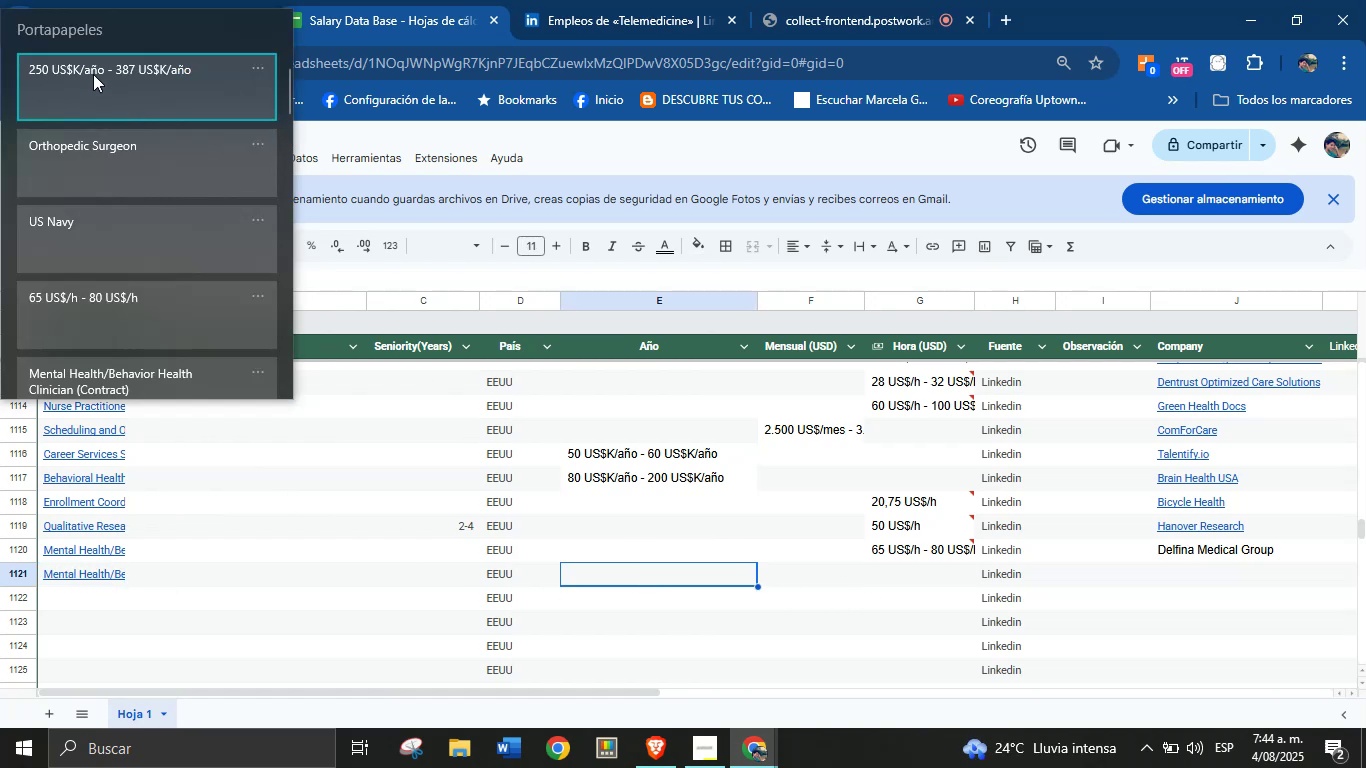 
key(Control+V)
 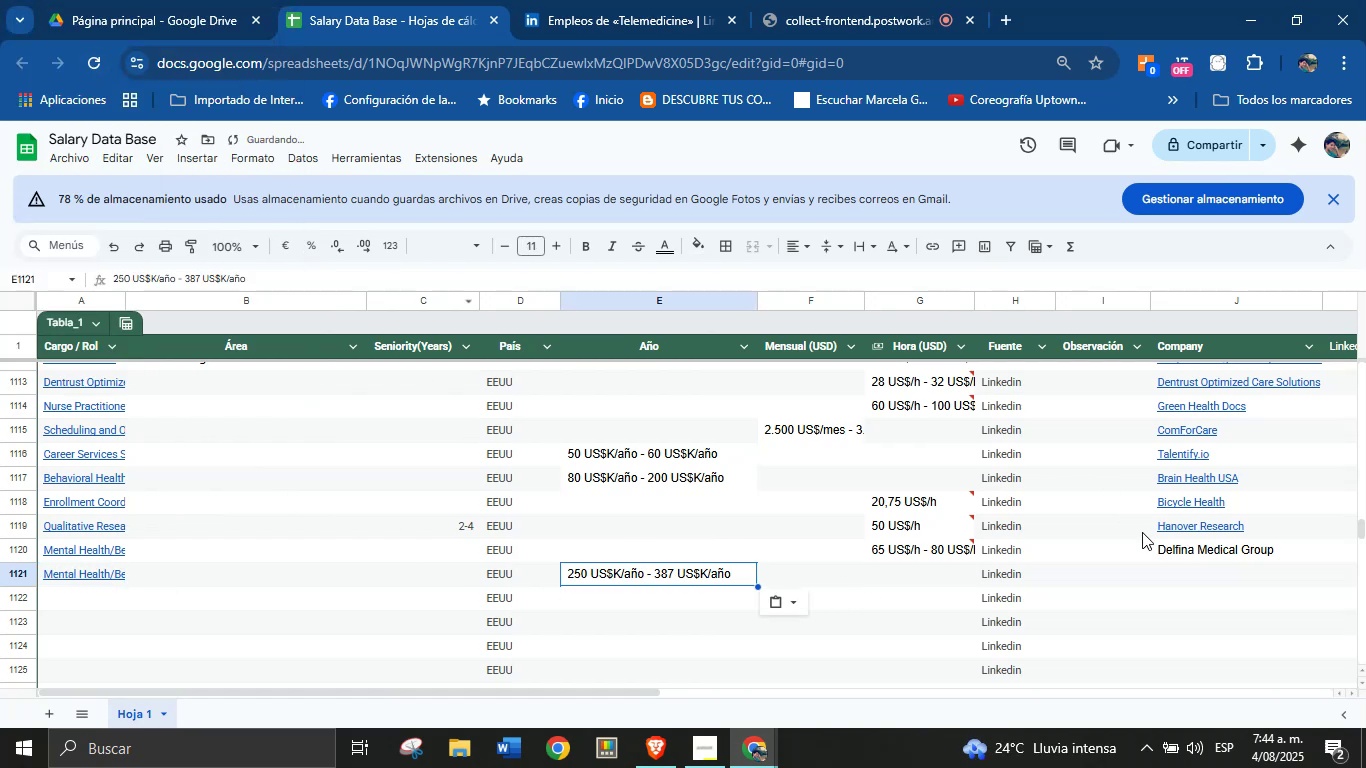 
left_click([1180, 575])
 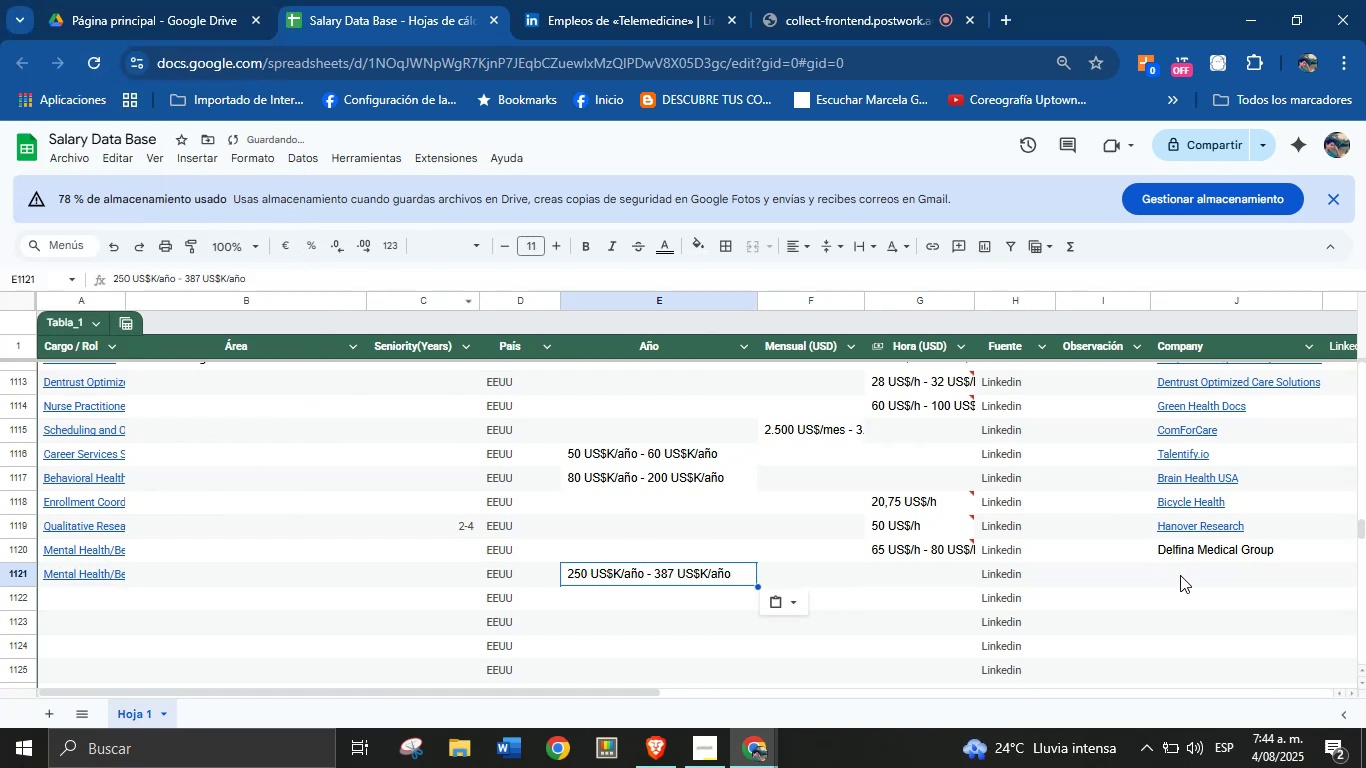 
key(Meta+MetaLeft)
 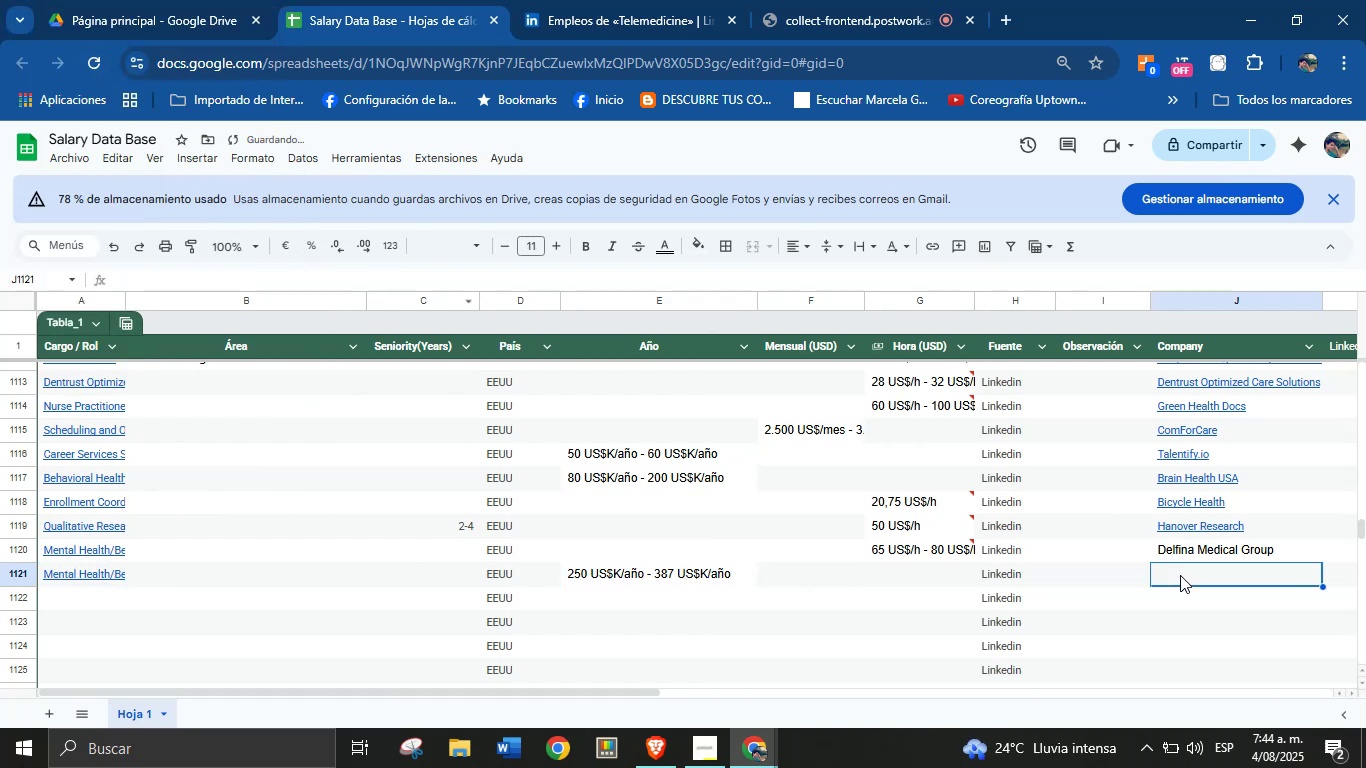 
key(Meta+MetaLeft)
 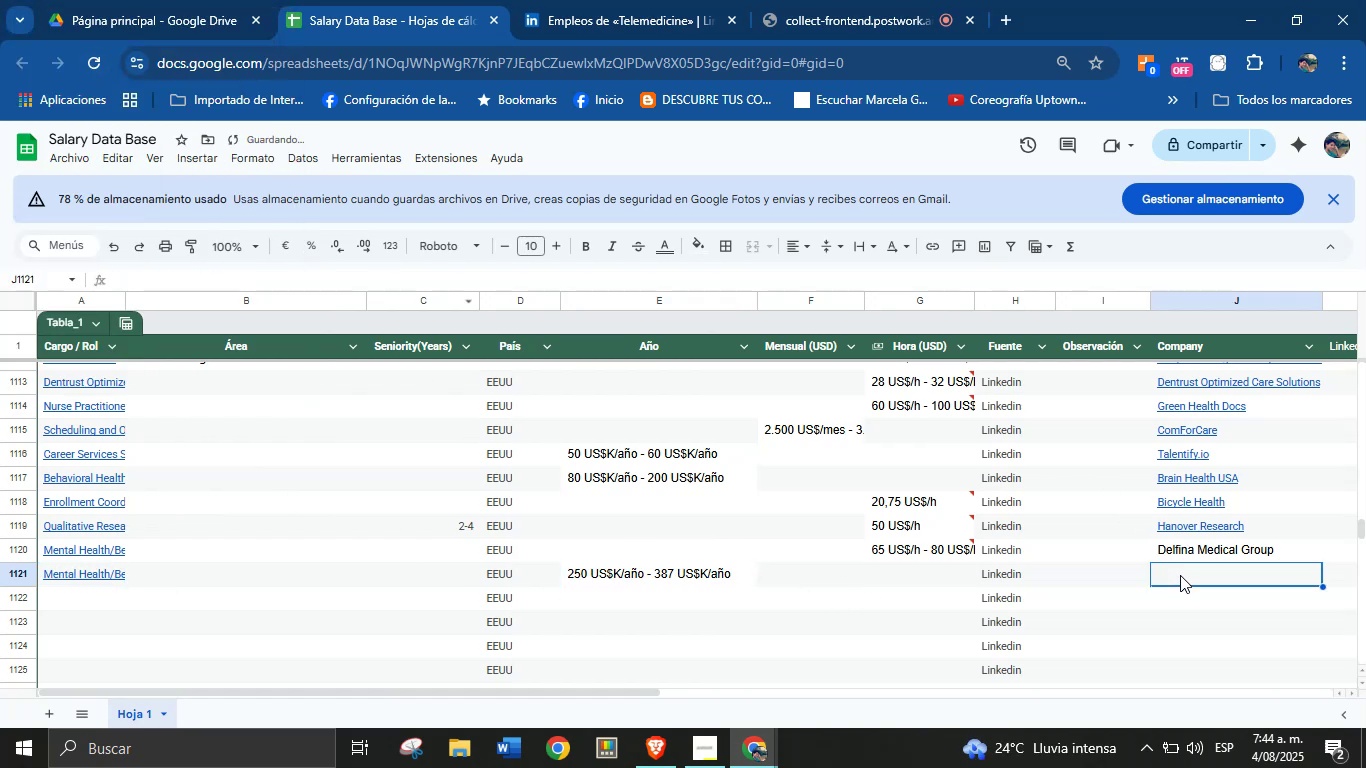 
key(Meta+V)
 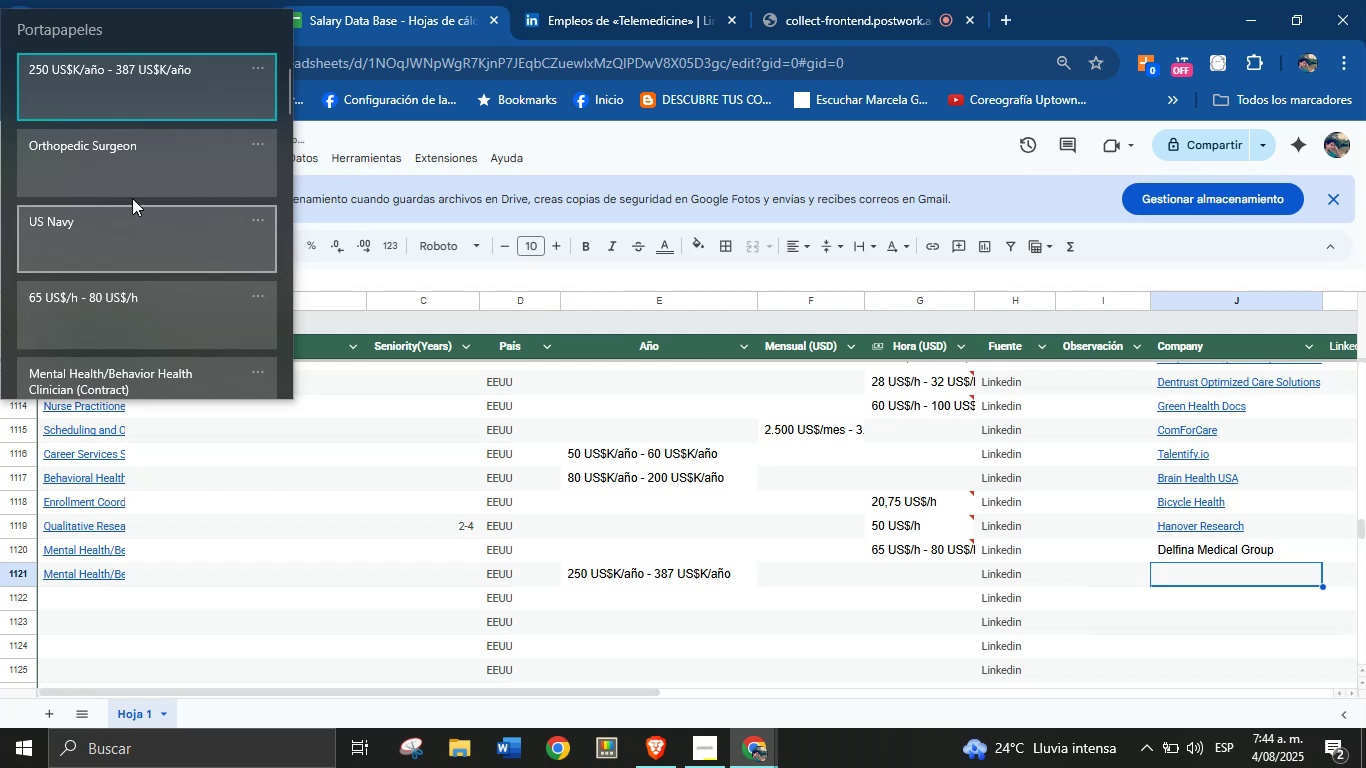 
left_click([89, 156])
 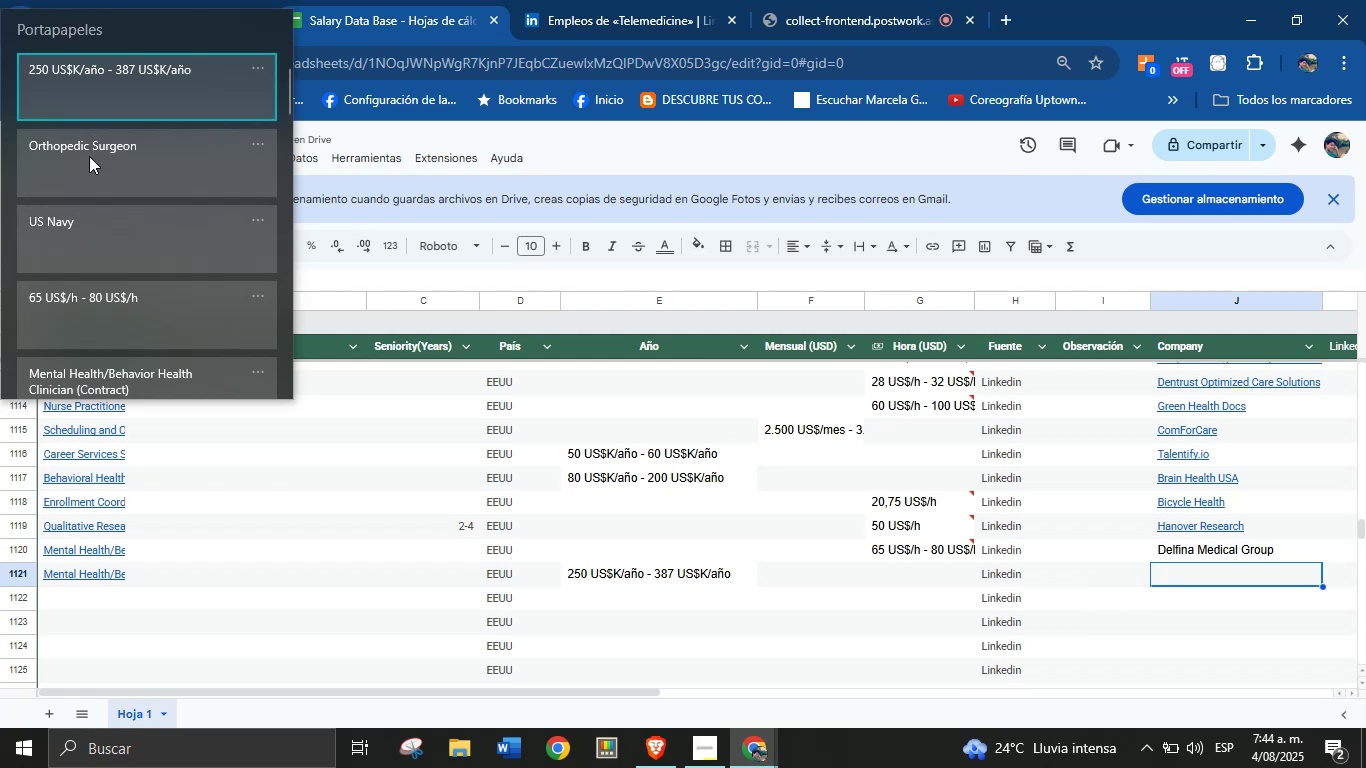 
key(Control+ControlLeft)
 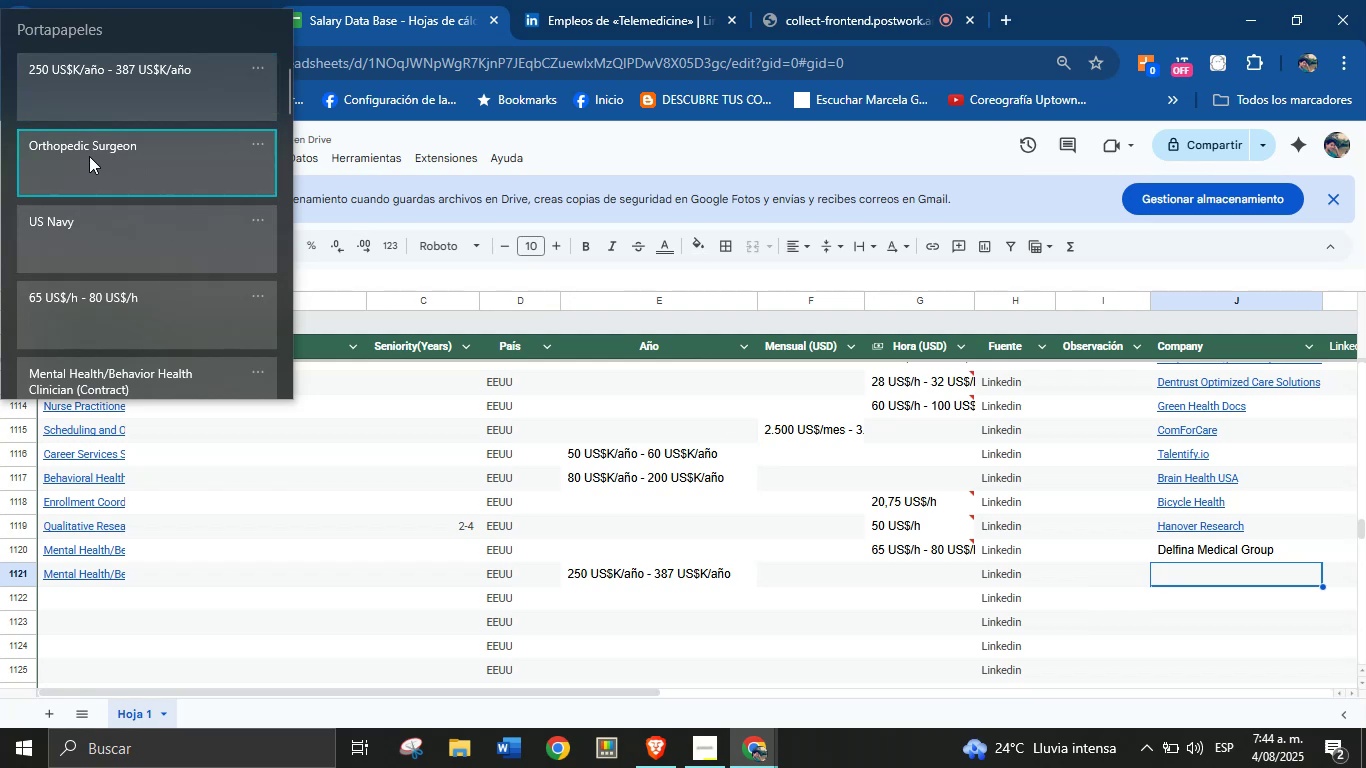 
key(Control+V)
 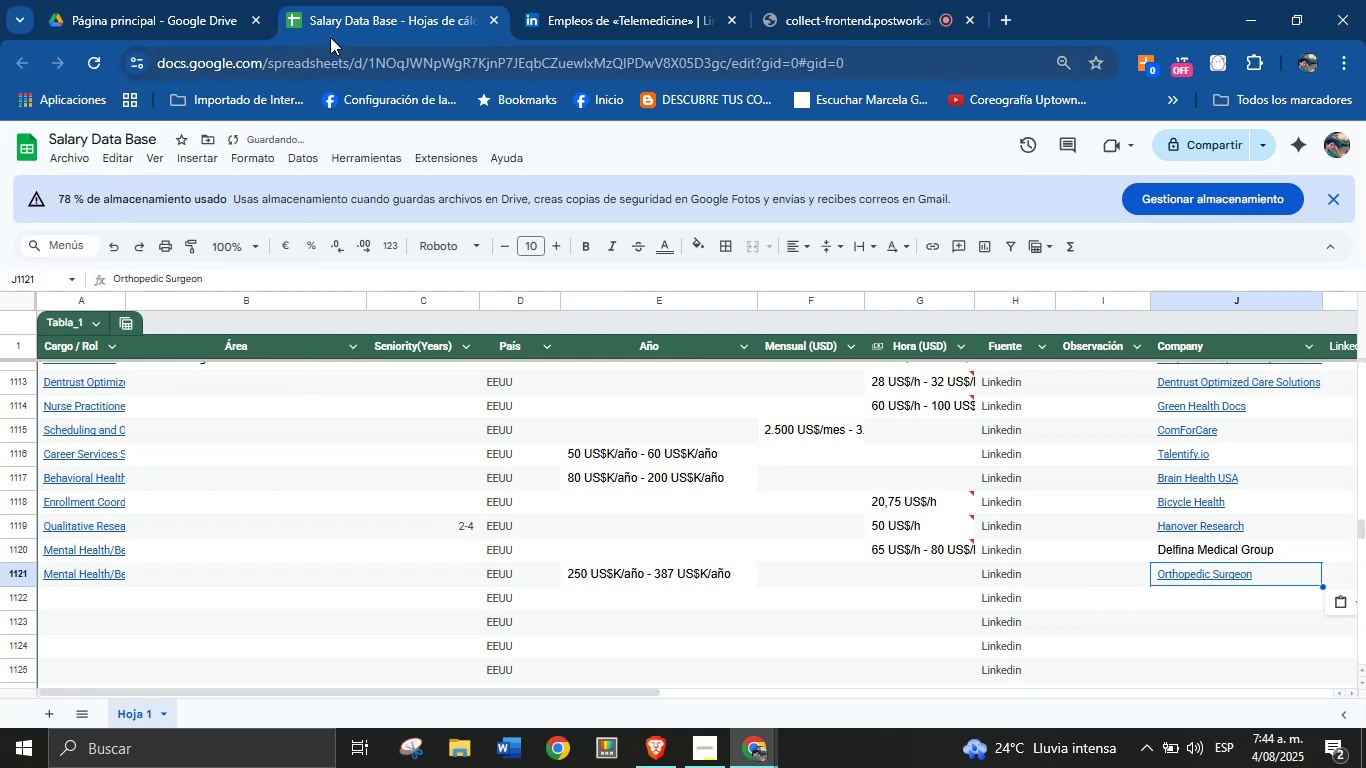 
left_click([557, 0])
 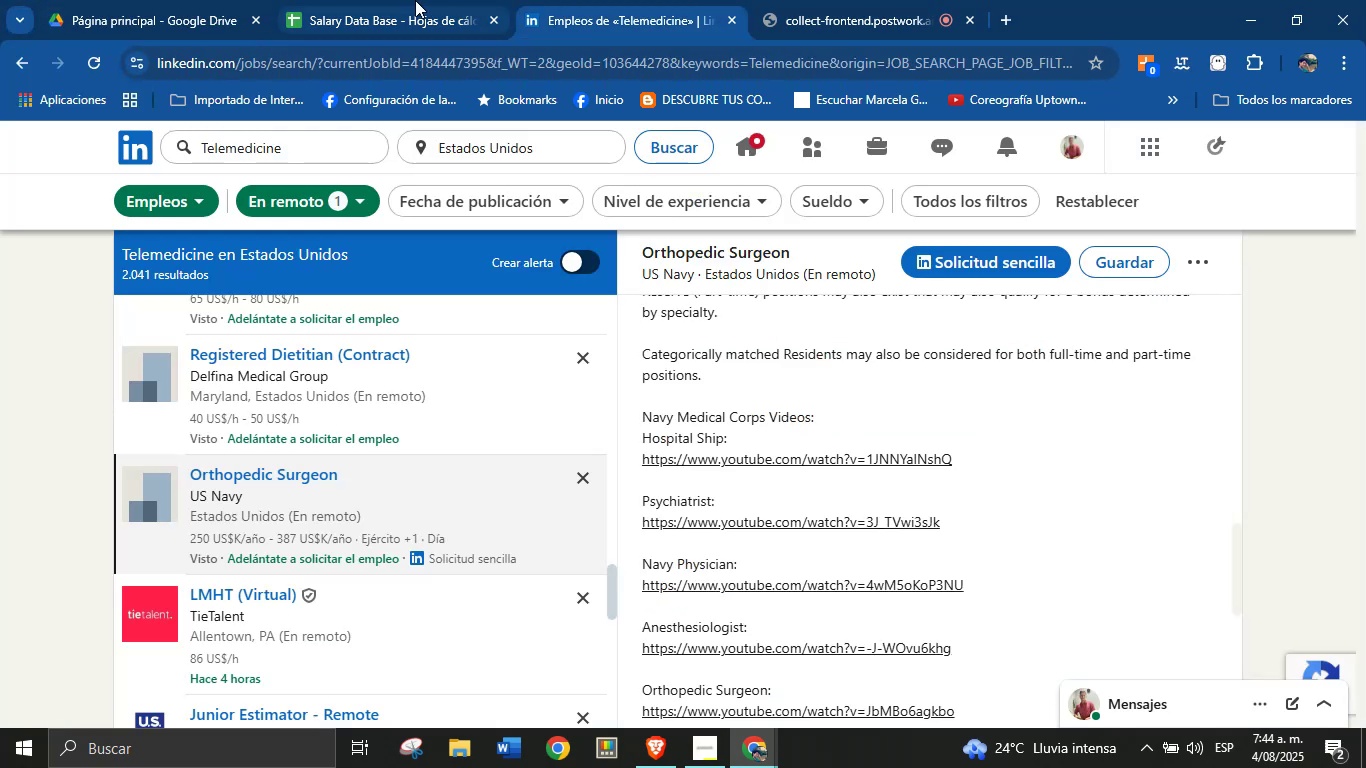 
left_click([415, 0])
 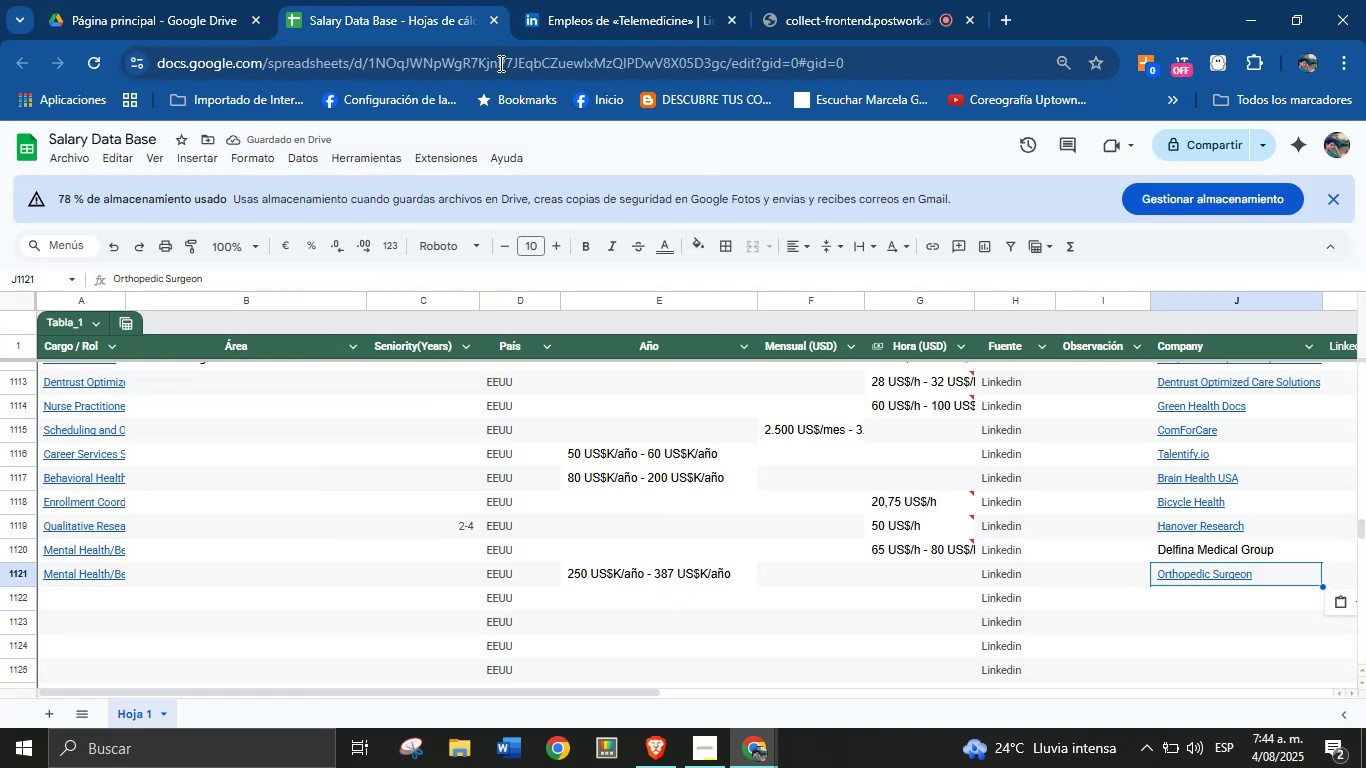 
key(Meta+MetaLeft)
 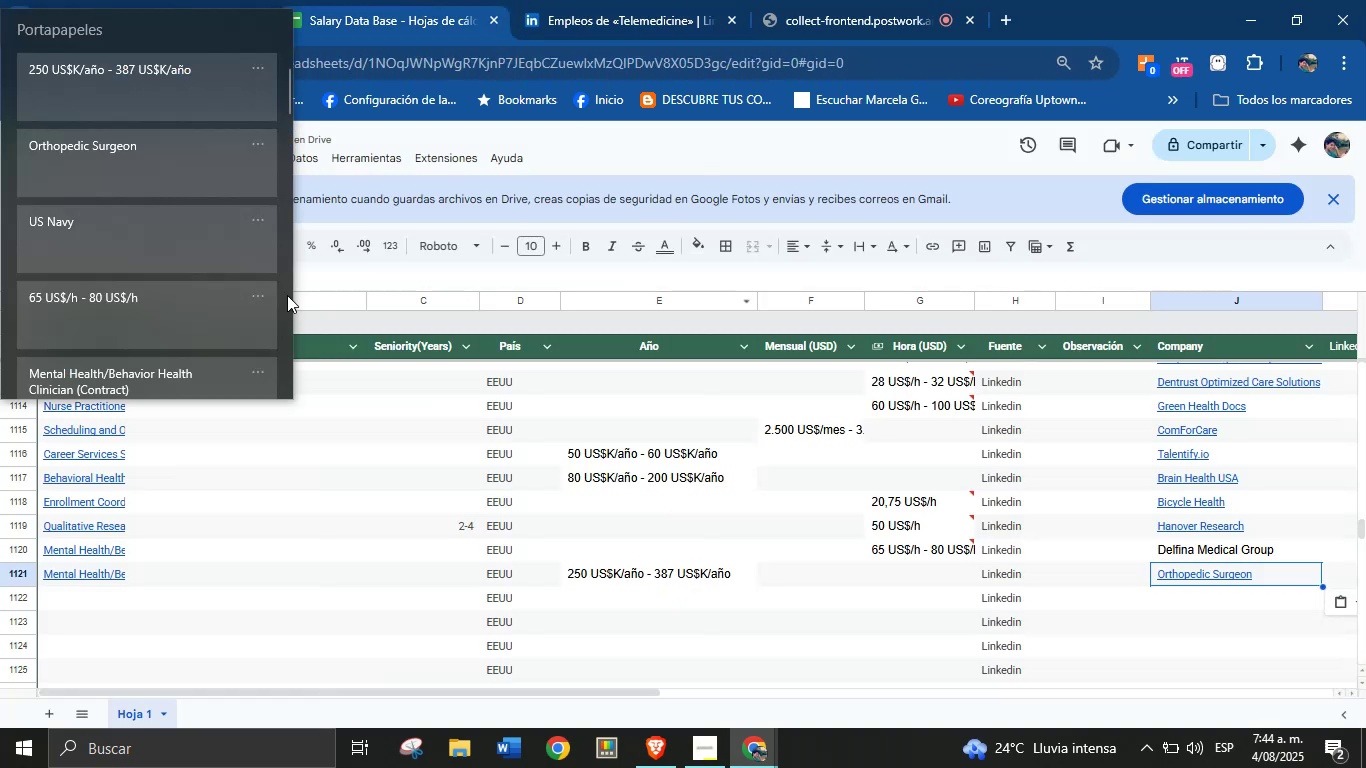 
key(Meta+V)
 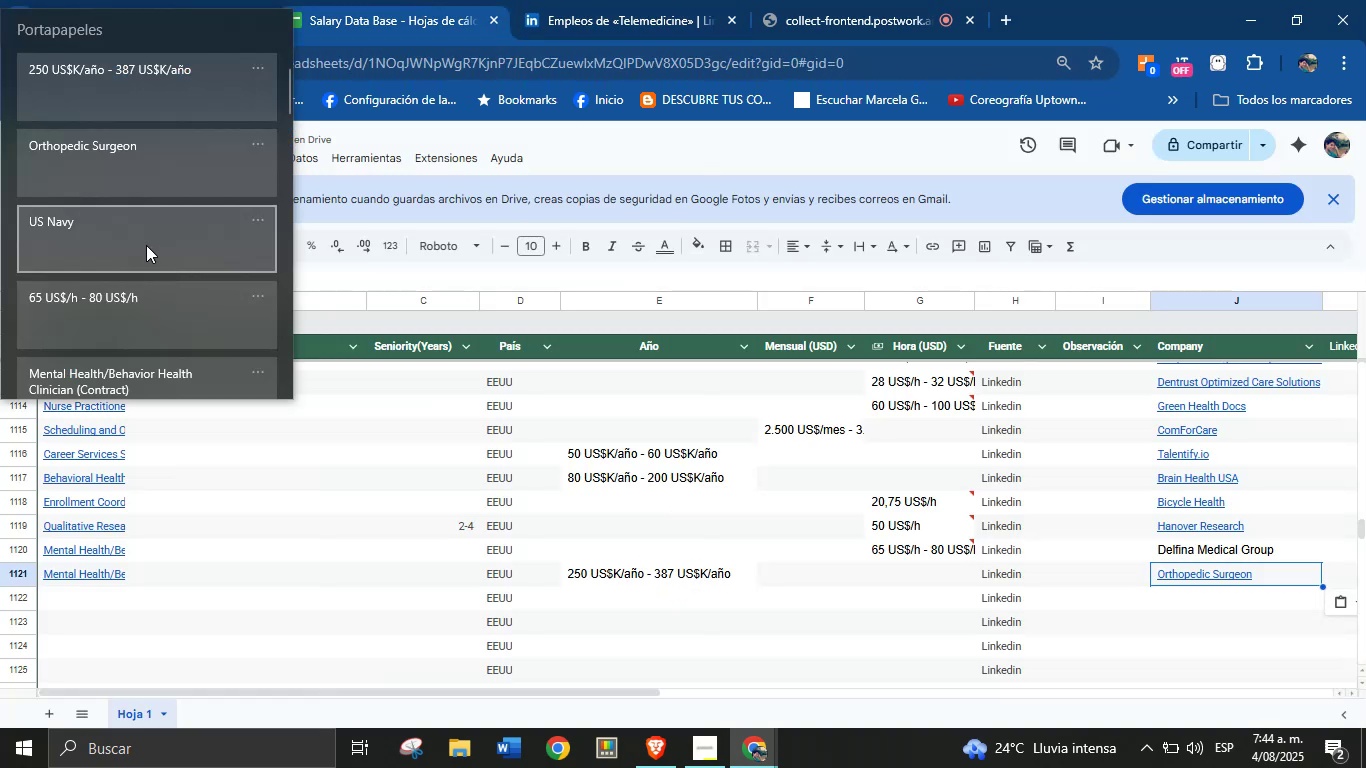 
key(Meta+MetaLeft)
 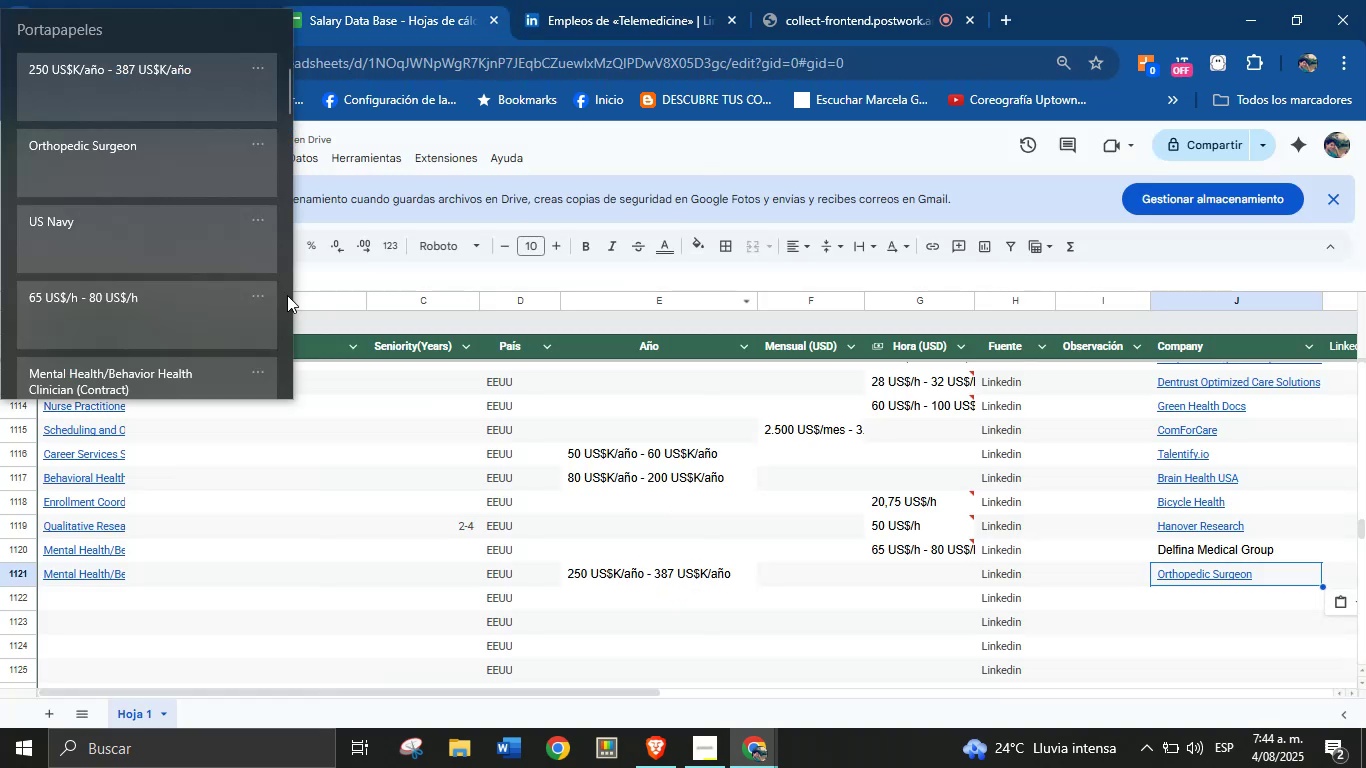 
key(Control+ControlLeft)
 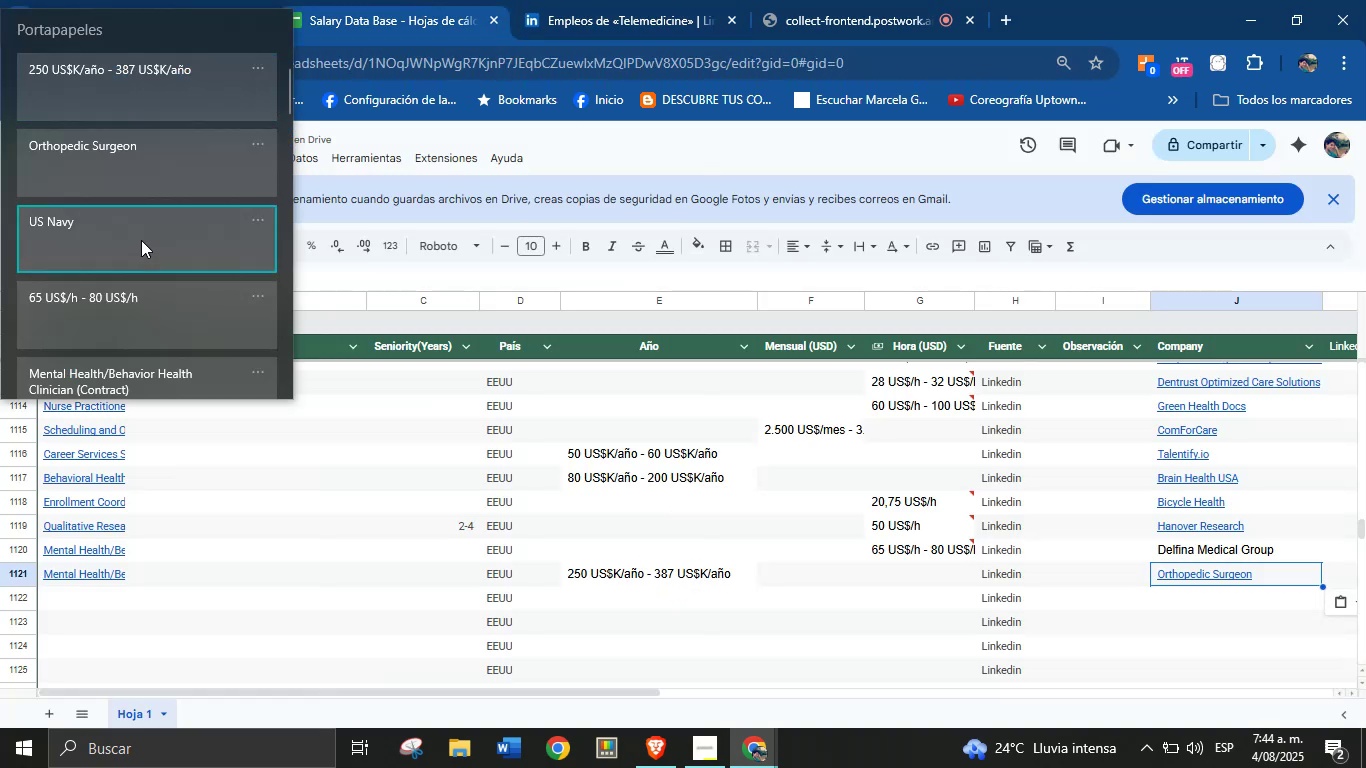 
left_click([94, 609])
 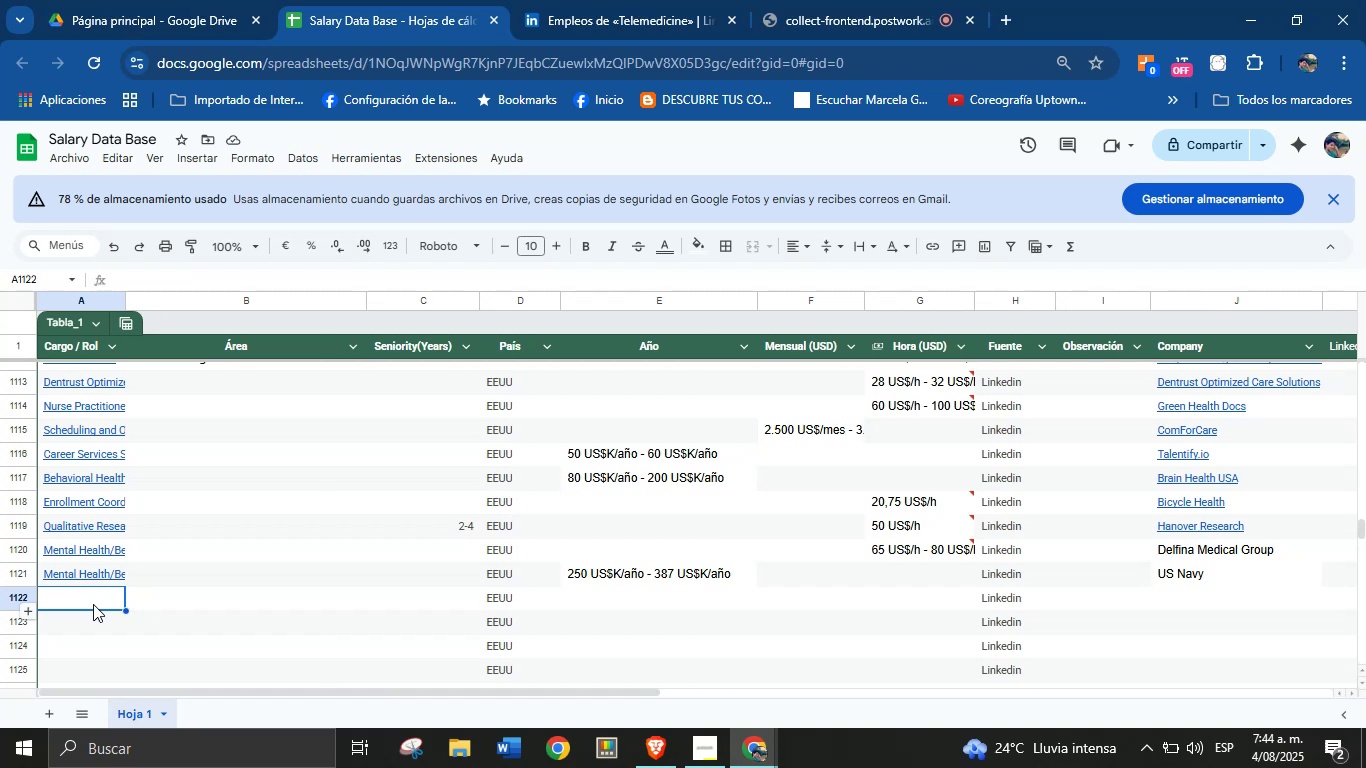 
wait(12.59)
 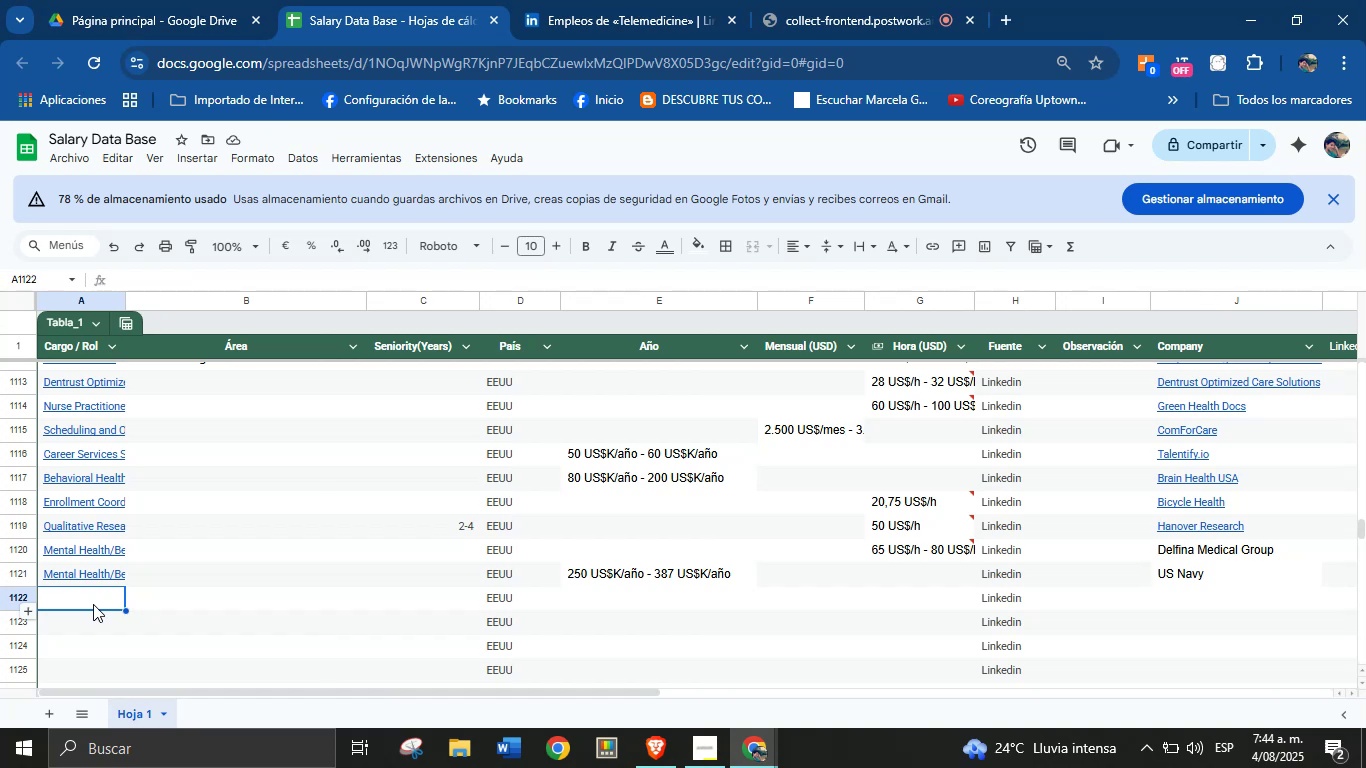 
left_click([572, 0])
 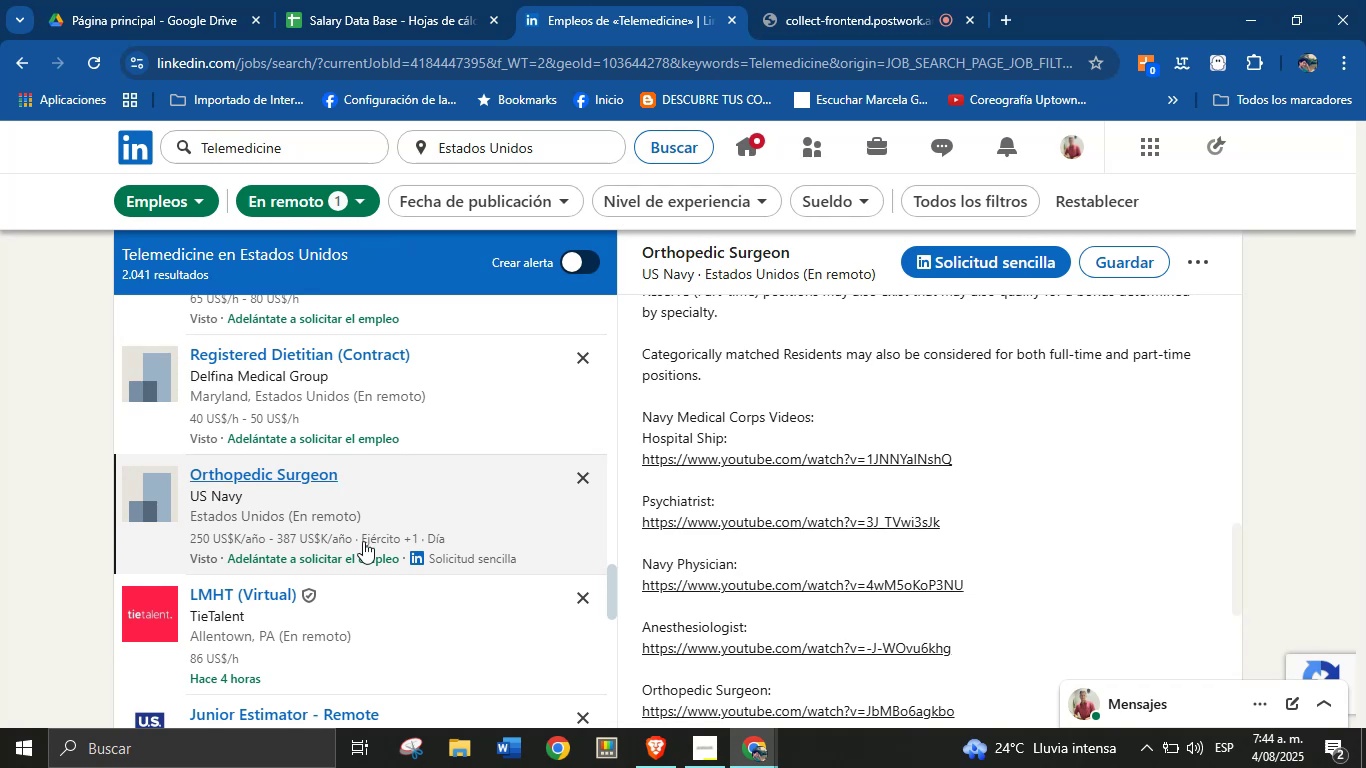 
scroll: coordinate [349, 612], scroll_direction: down, amount: 1.0
 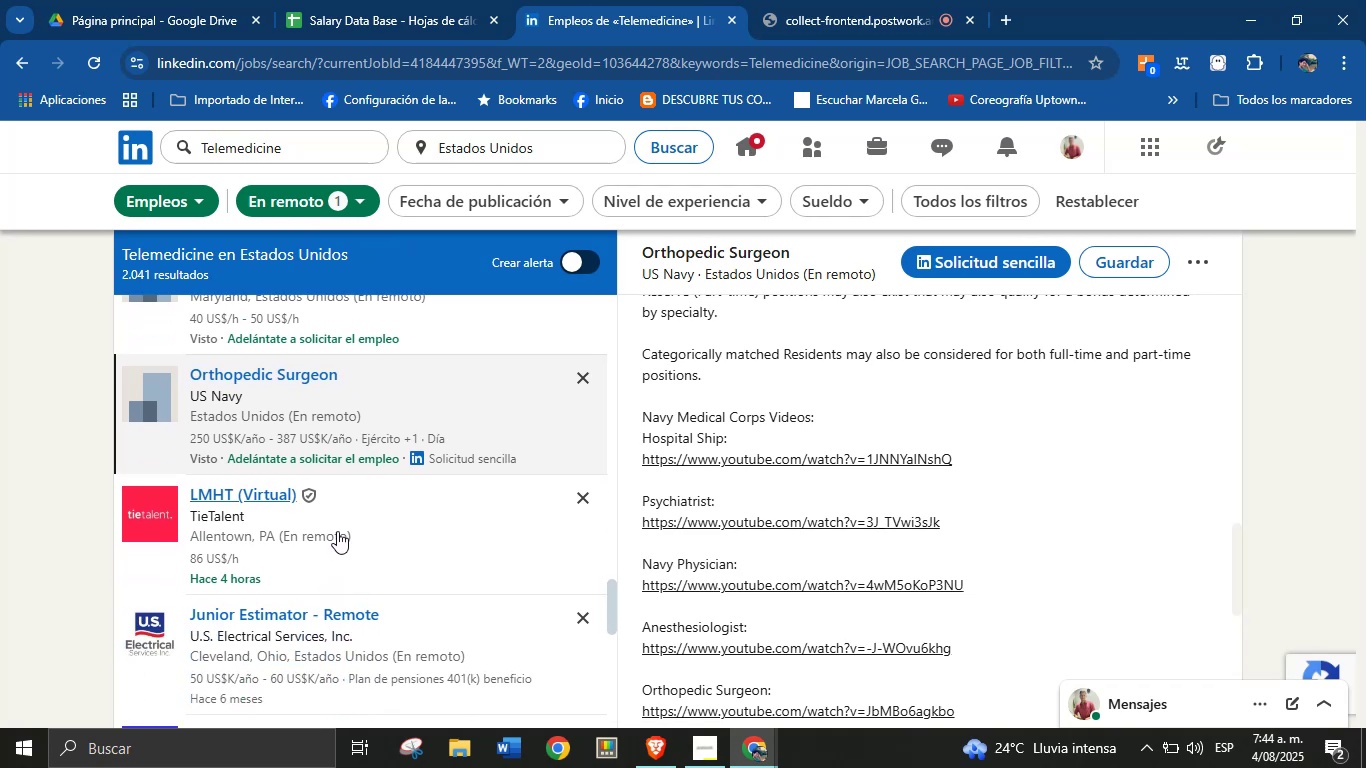 
left_click([337, 531])
 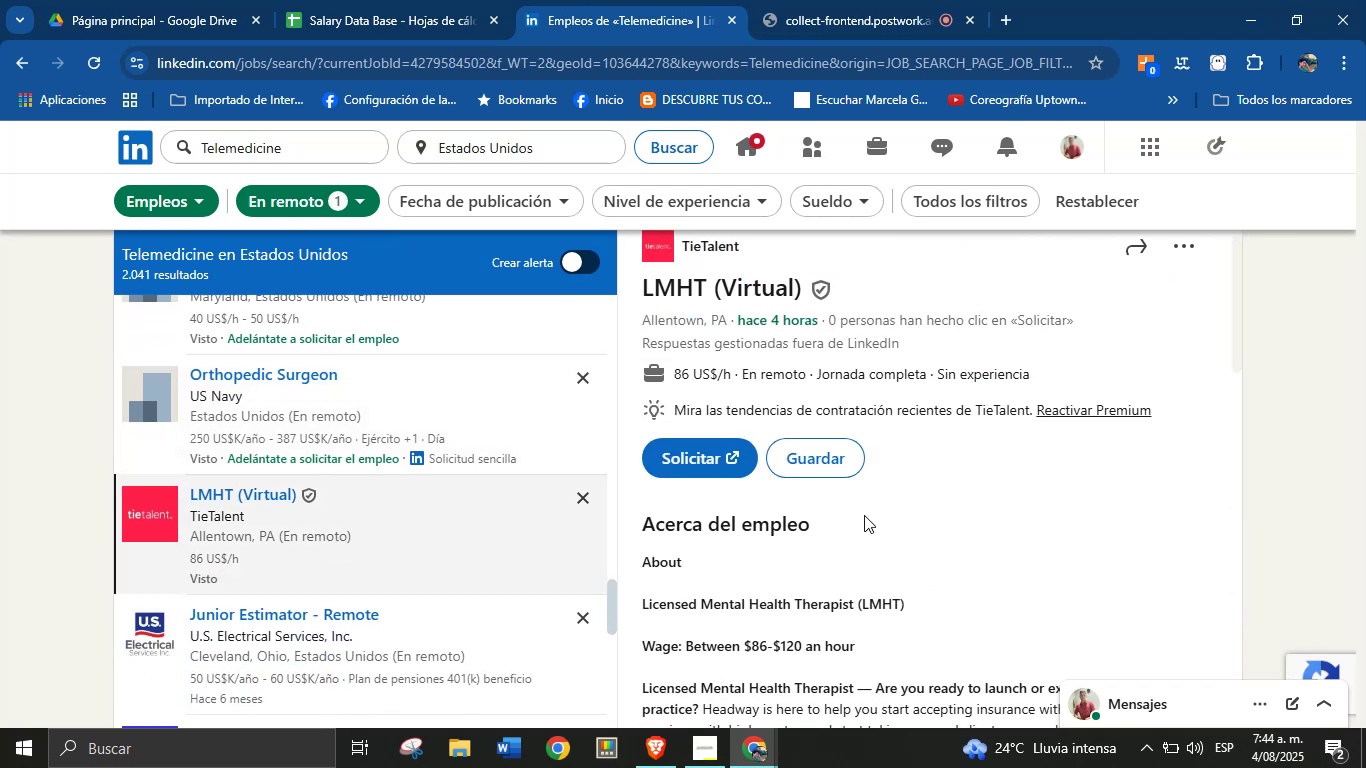 
scroll: coordinate [896, 458], scroll_direction: up, amount: 4.0
 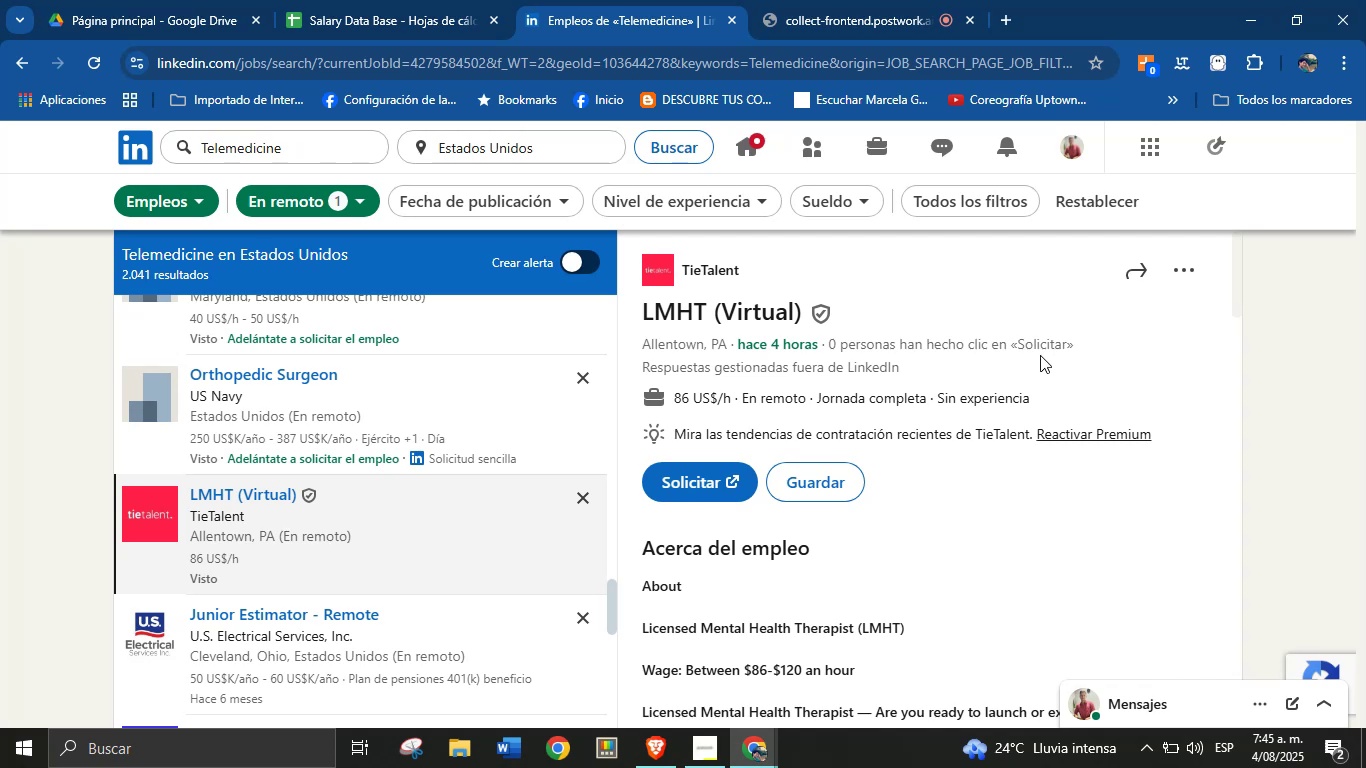 
wait(7.16)
 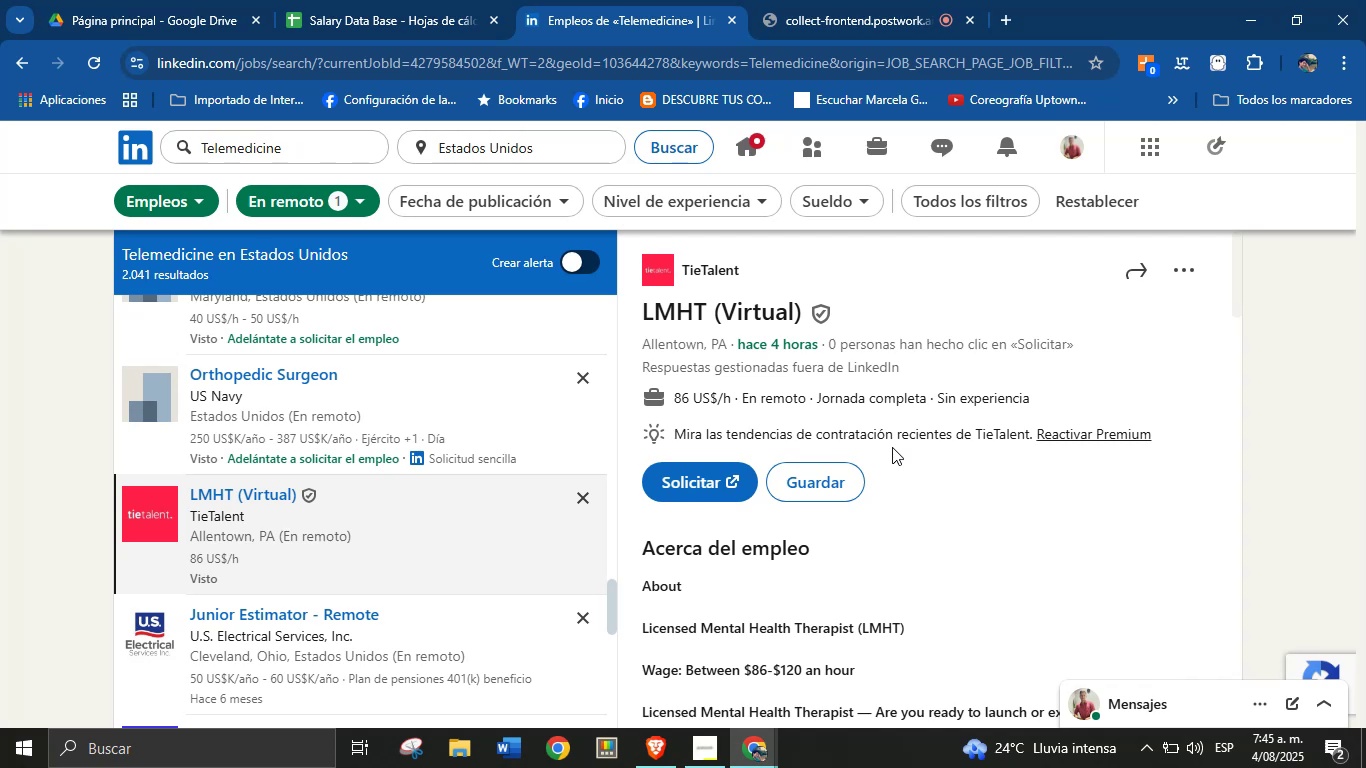 
left_click_drag(start_coordinate=[748, 269], to_coordinate=[685, 267])
 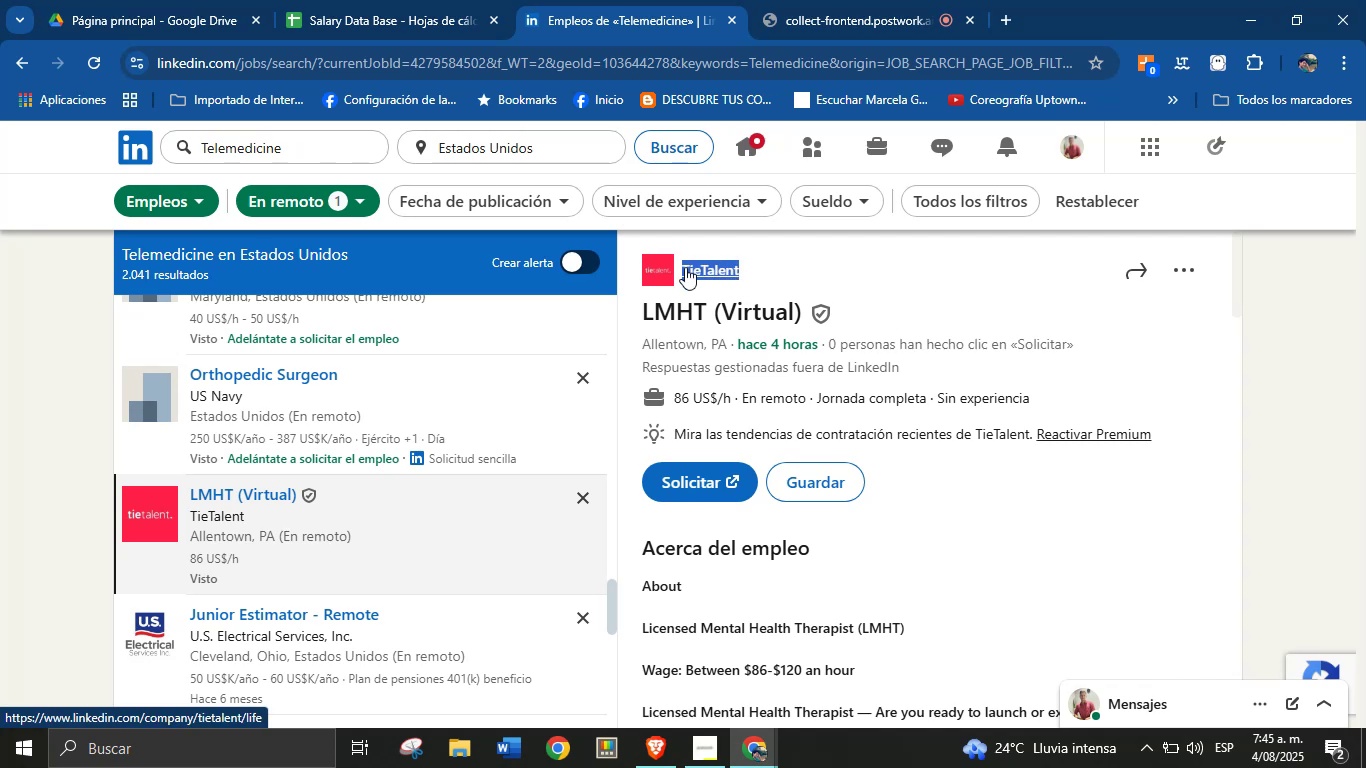 
key(Alt+AltLeft)
 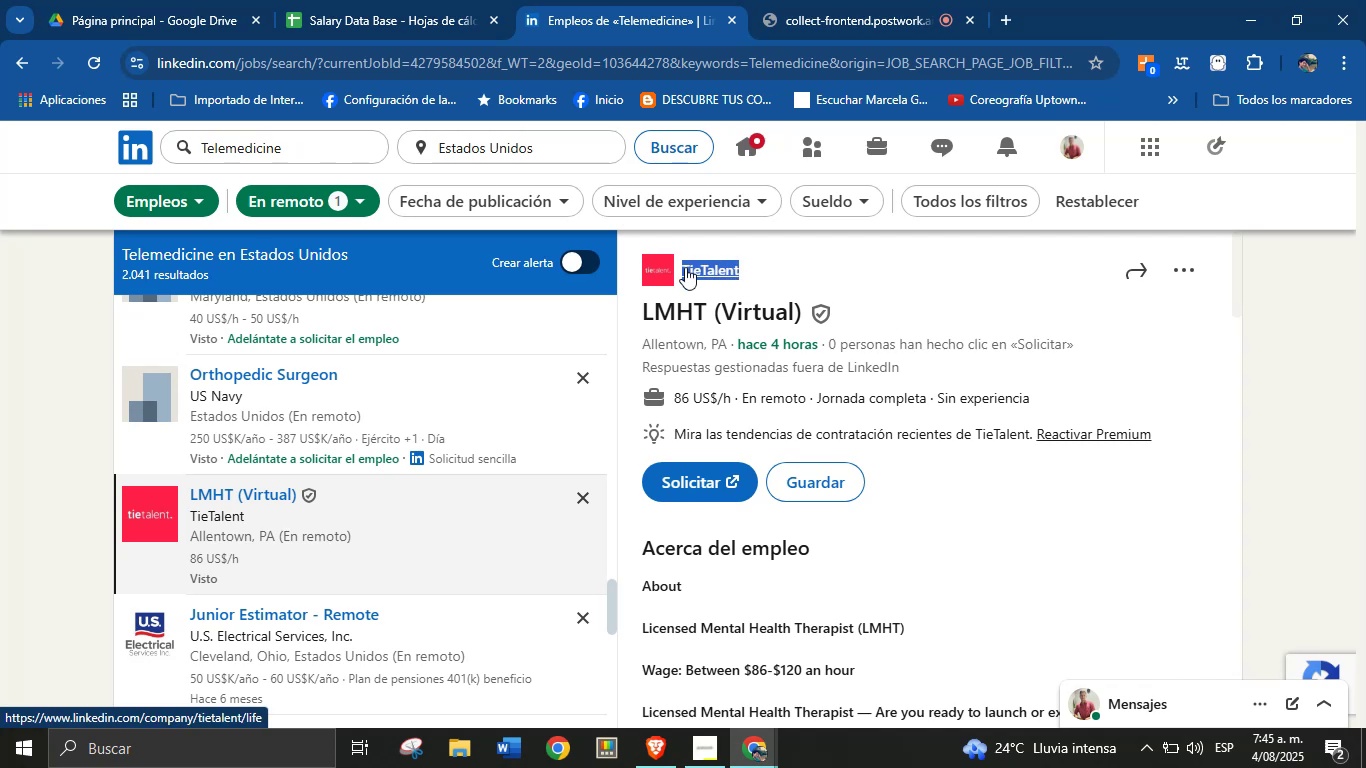 
key(Alt+Control+ControlLeft)
 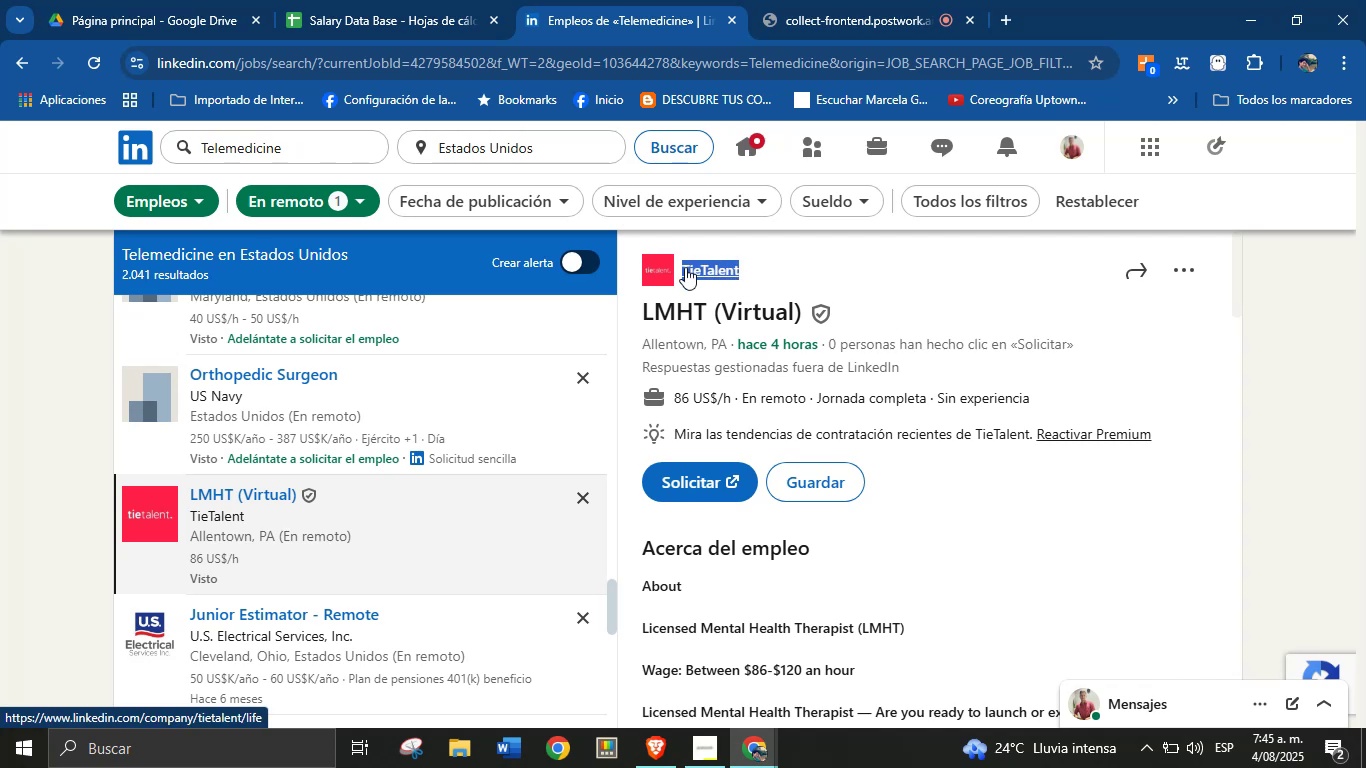 
key(Alt+Control+C)
 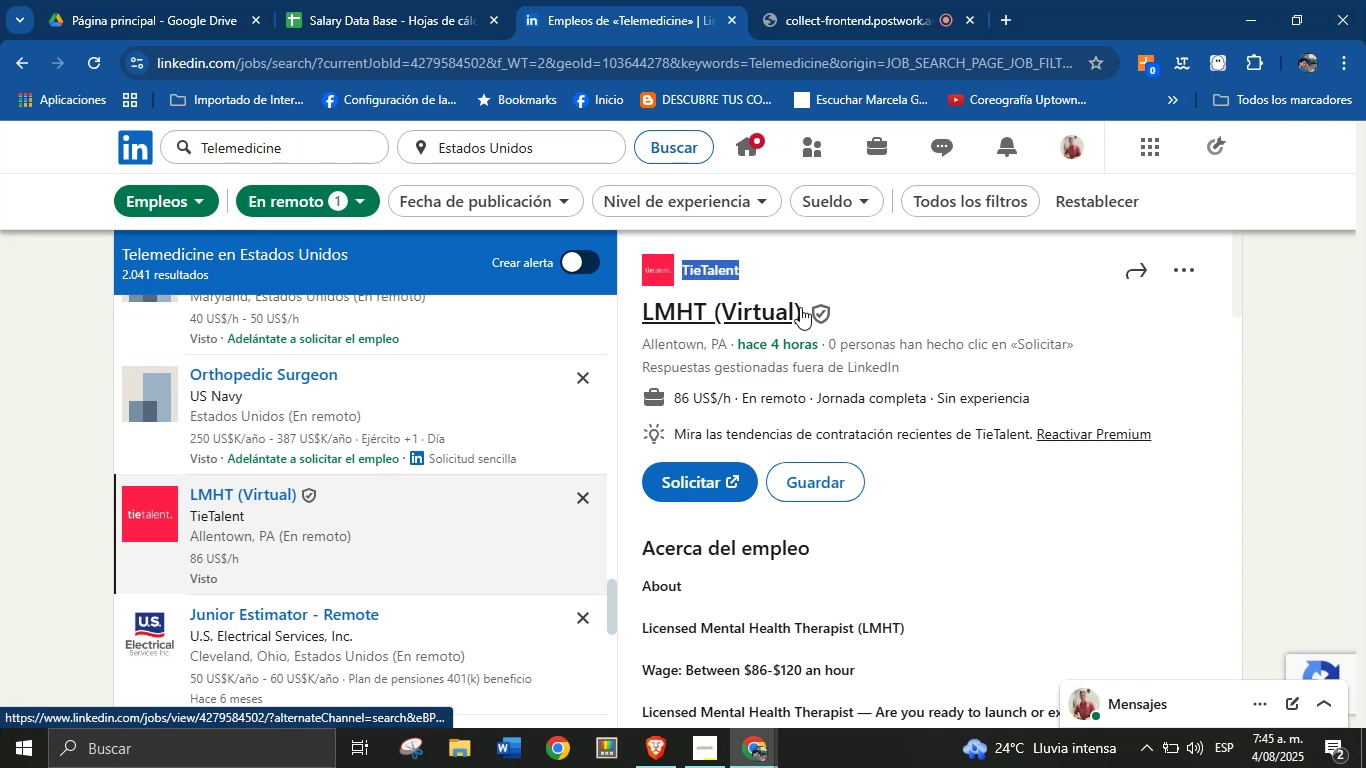 
left_click_drag(start_coordinate=[803, 311], to_coordinate=[644, 317])
 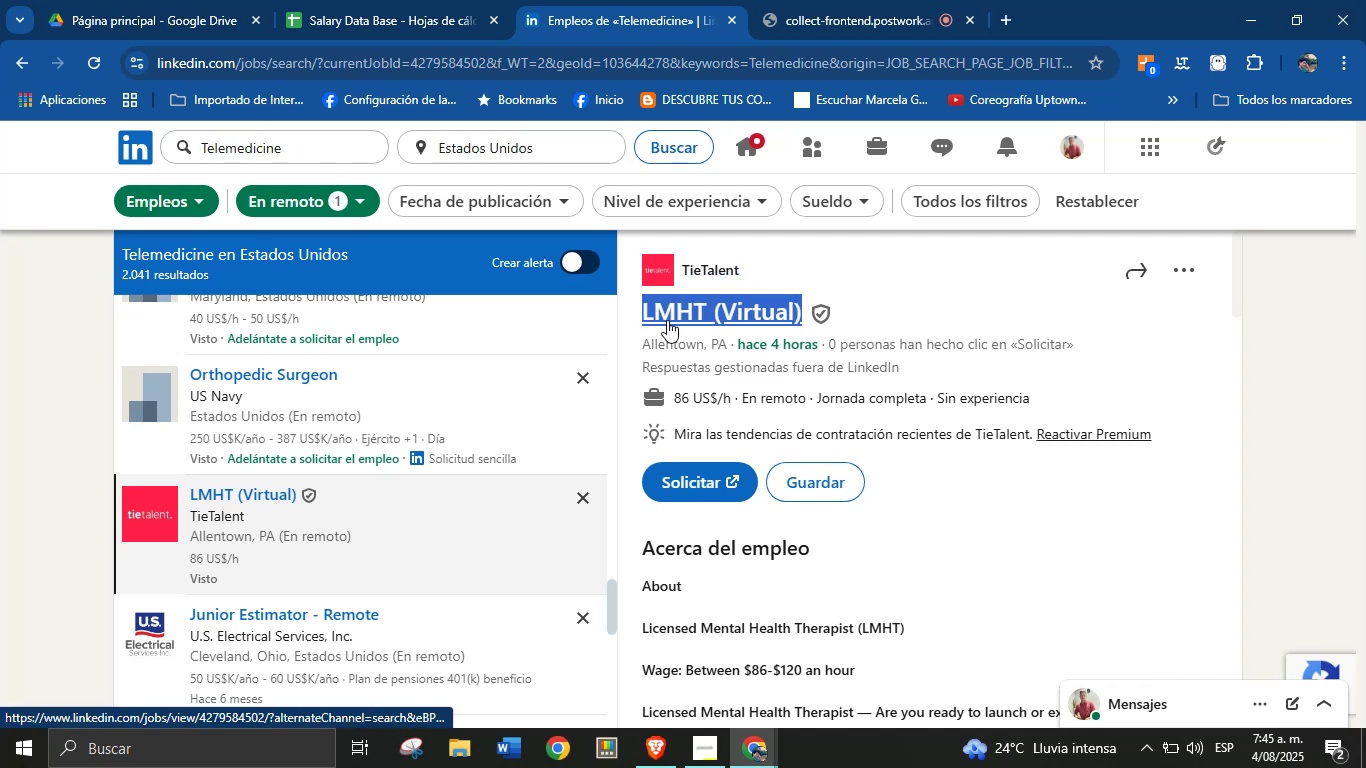 
key(Alt+AltLeft)
 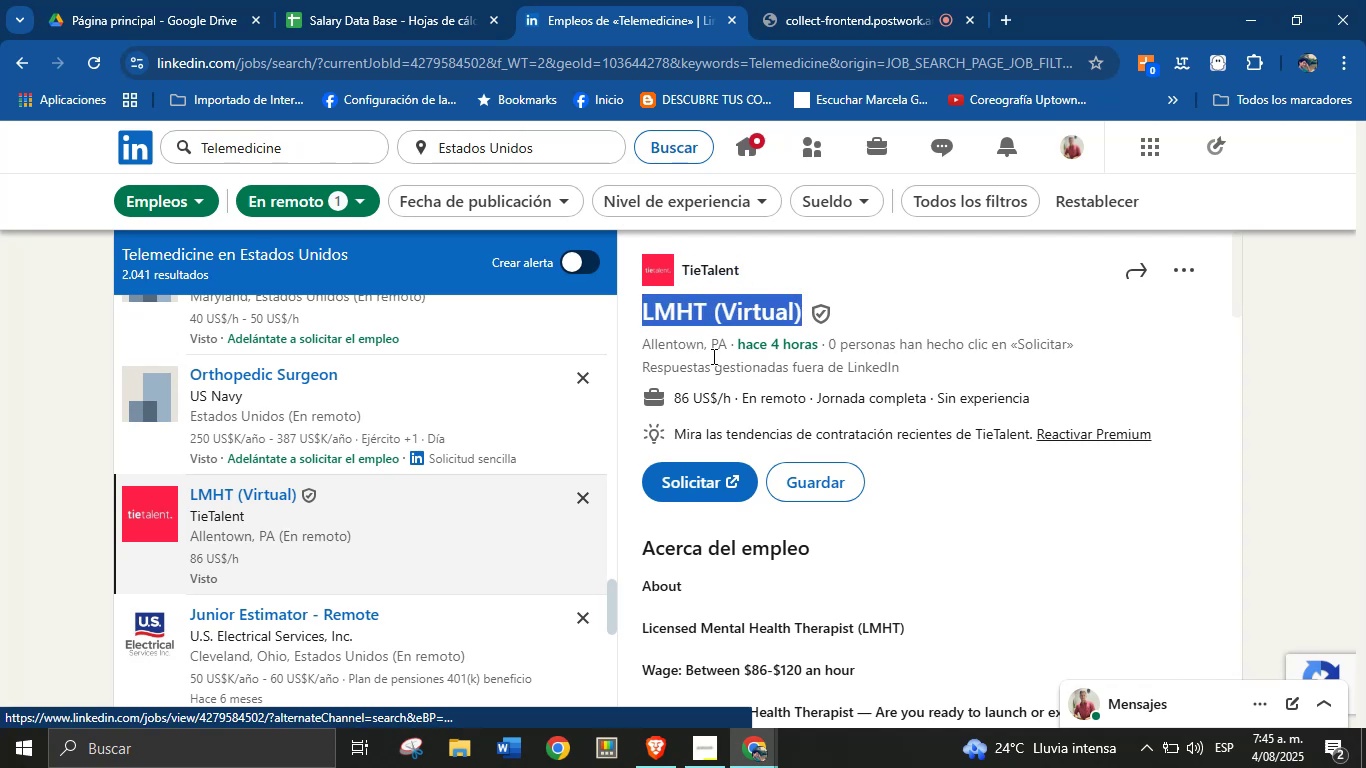 
key(Alt+Control+ControlLeft)
 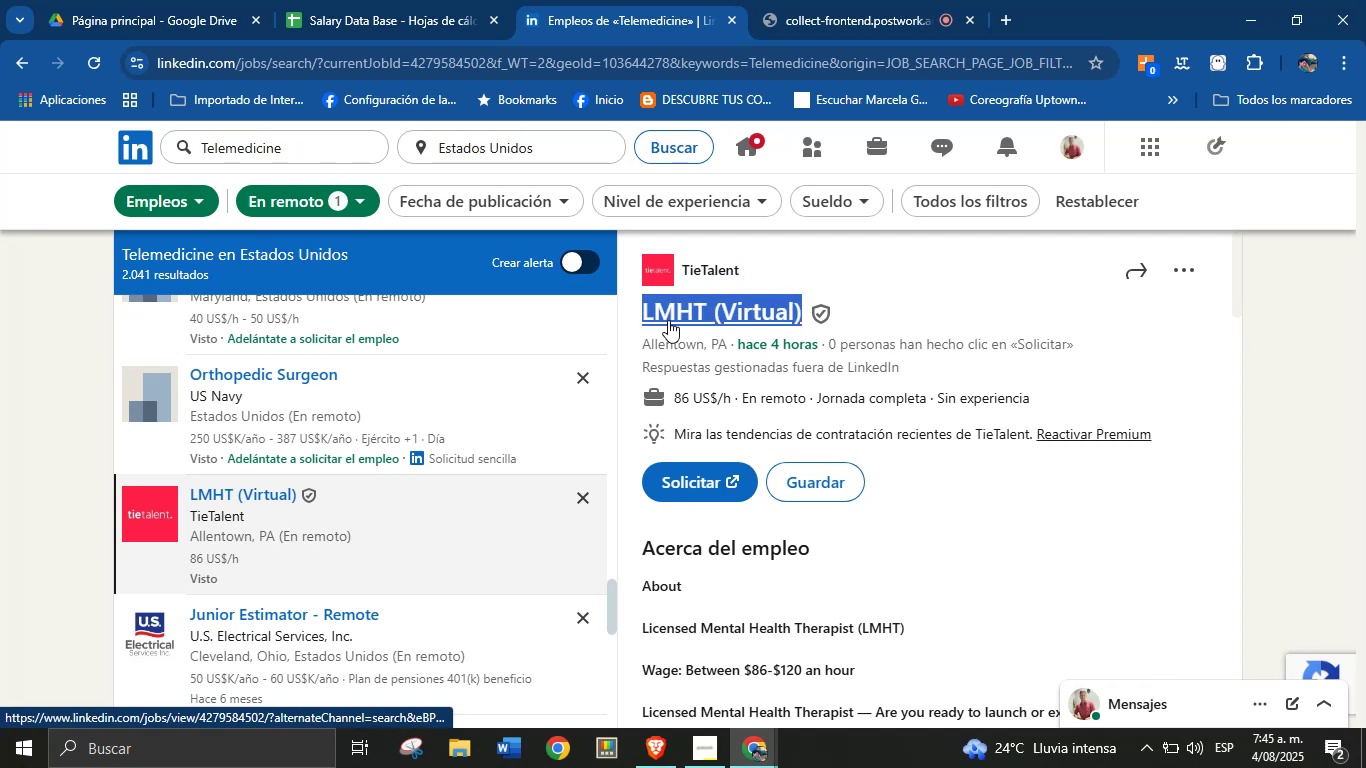 
key(Alt+Control+C)
 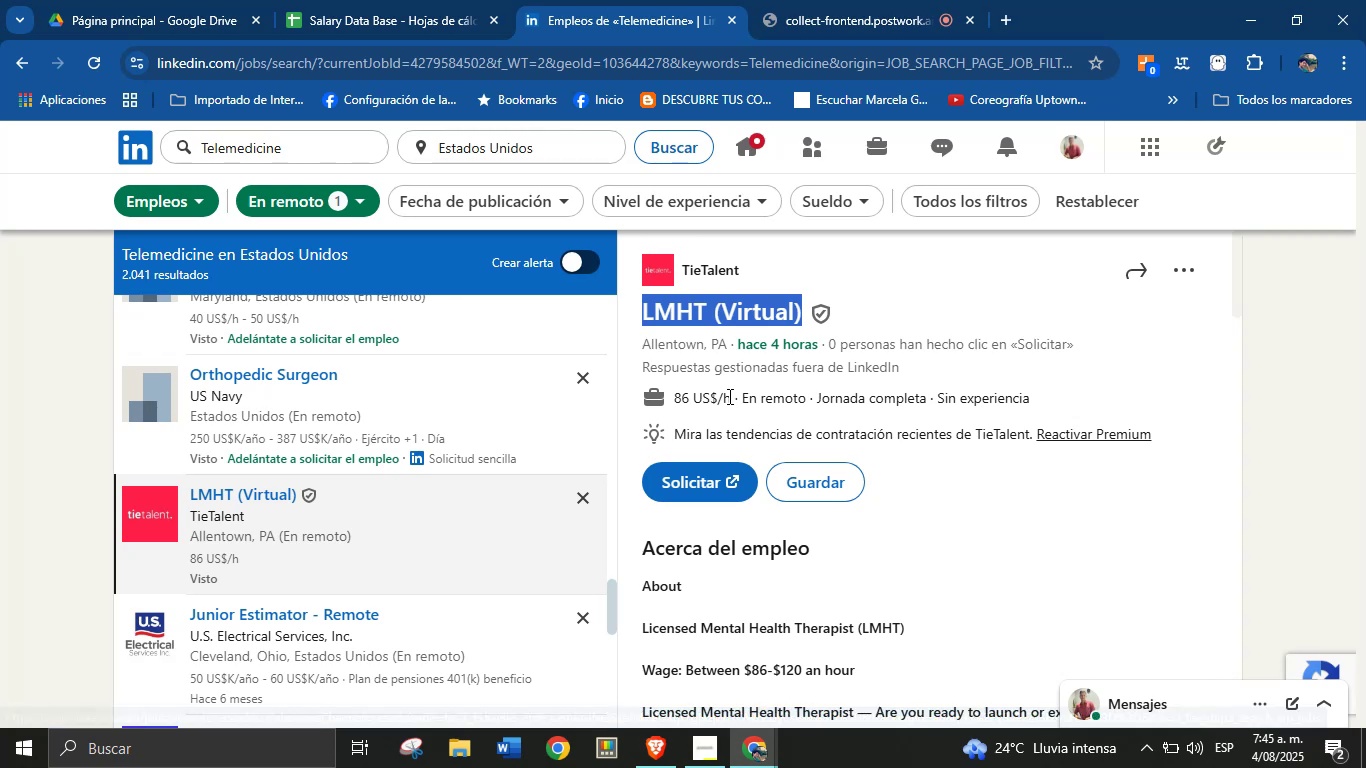 
left_click_drag(start_coordinate=[729, 397], to_coordinate=[676, 397])
 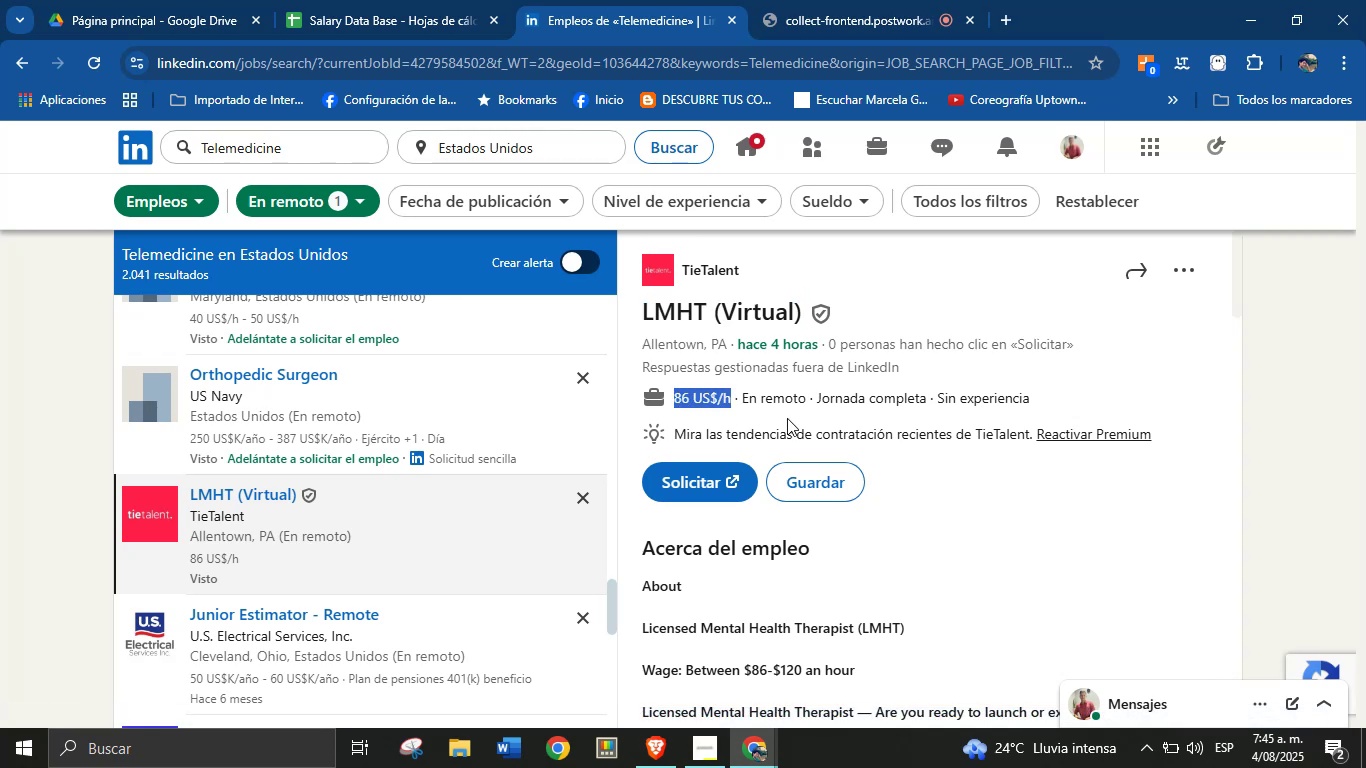 
key(Alt+Control+ControlLeft)
 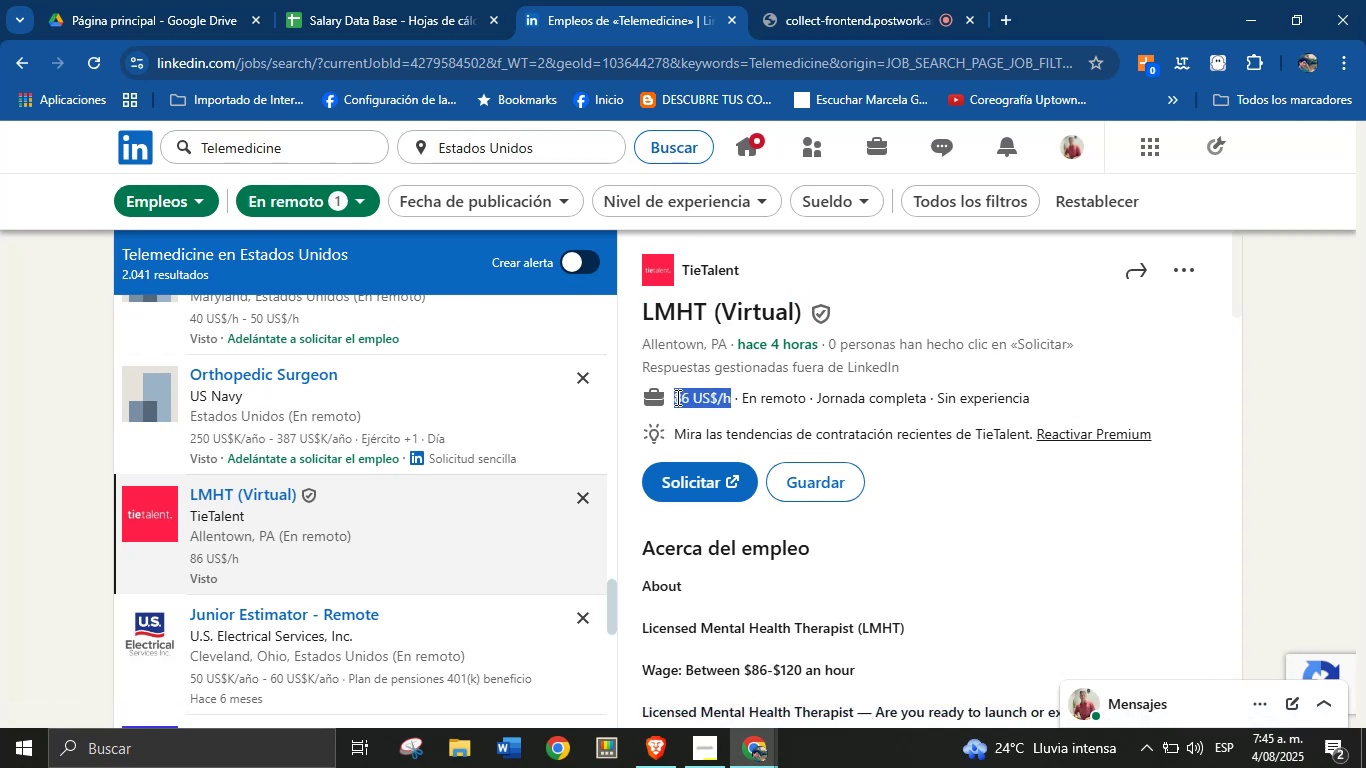 
key(Alt+AltLeft)
 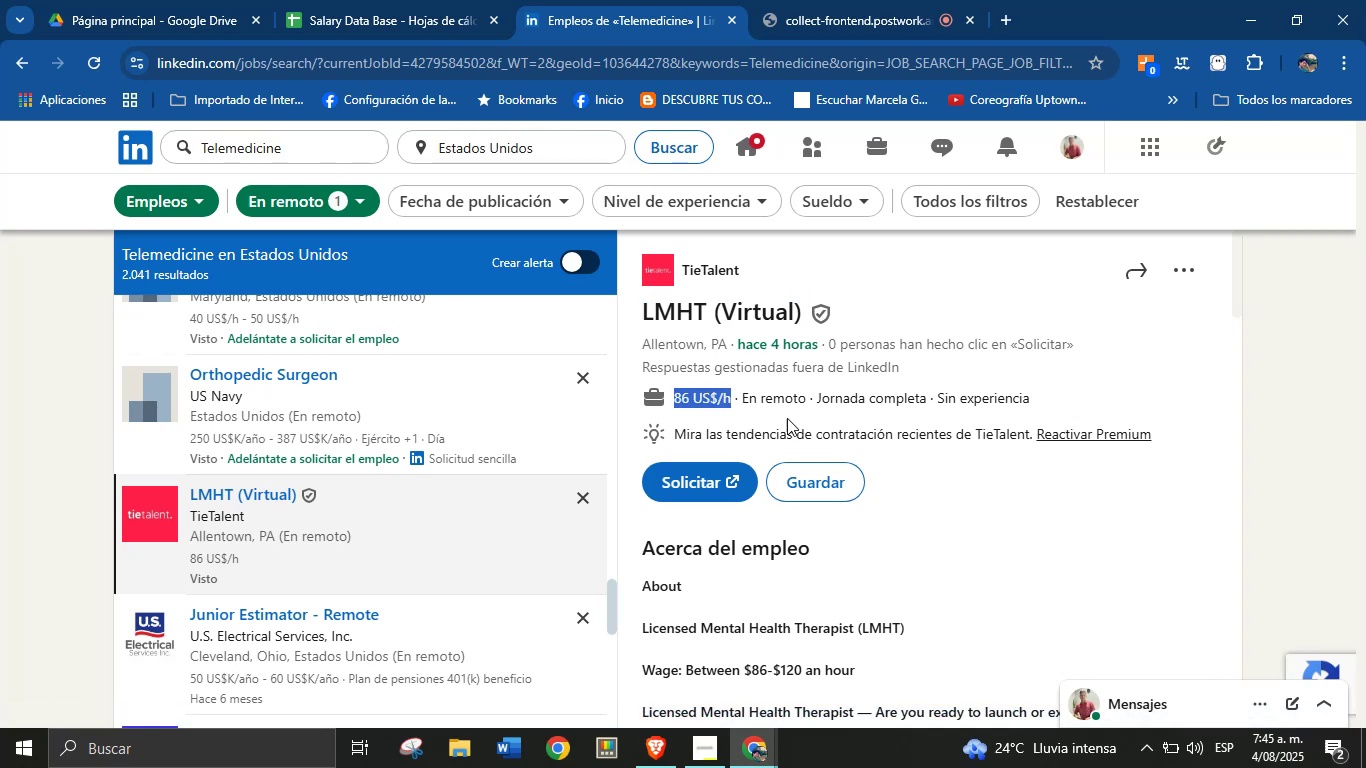 
key(Alt+Control+C)
 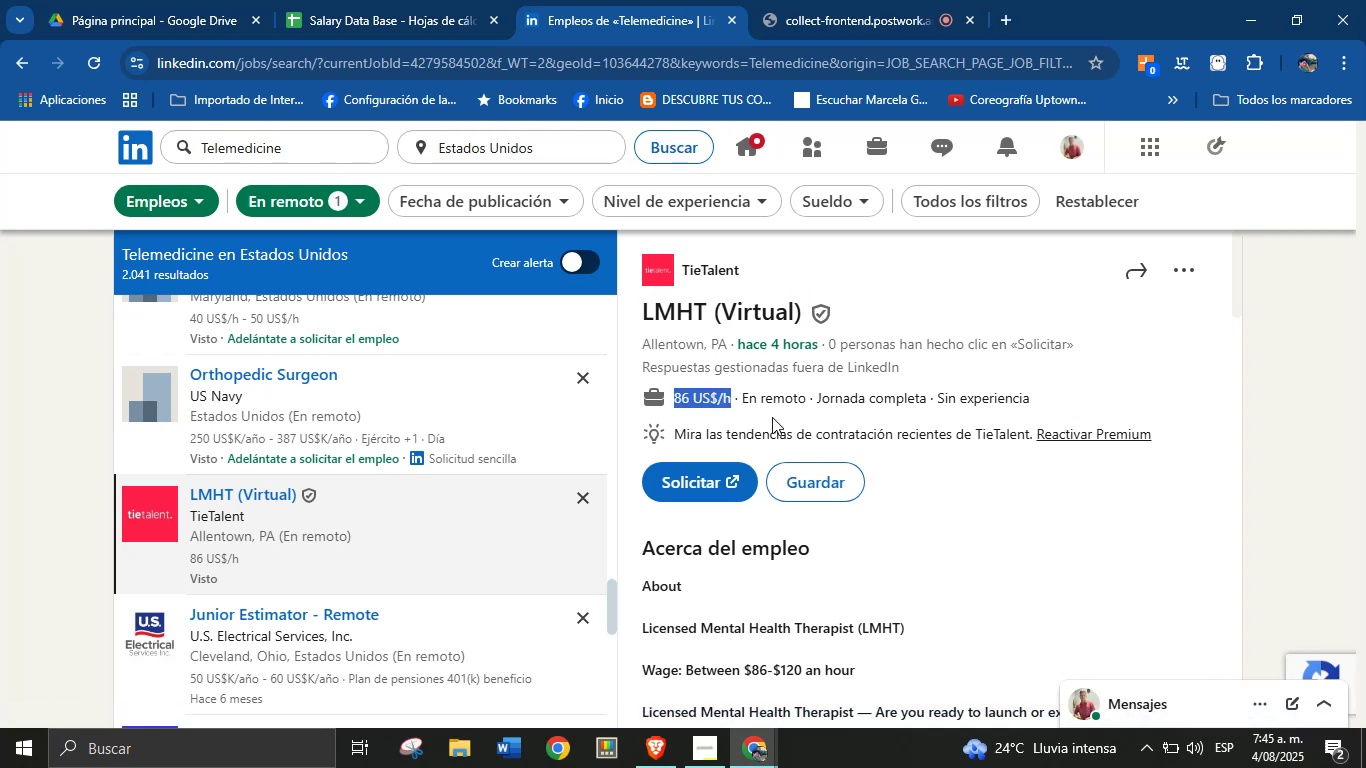 
scroll: coordinate [882, 479], scroll_direction: down, amount: 4.0
 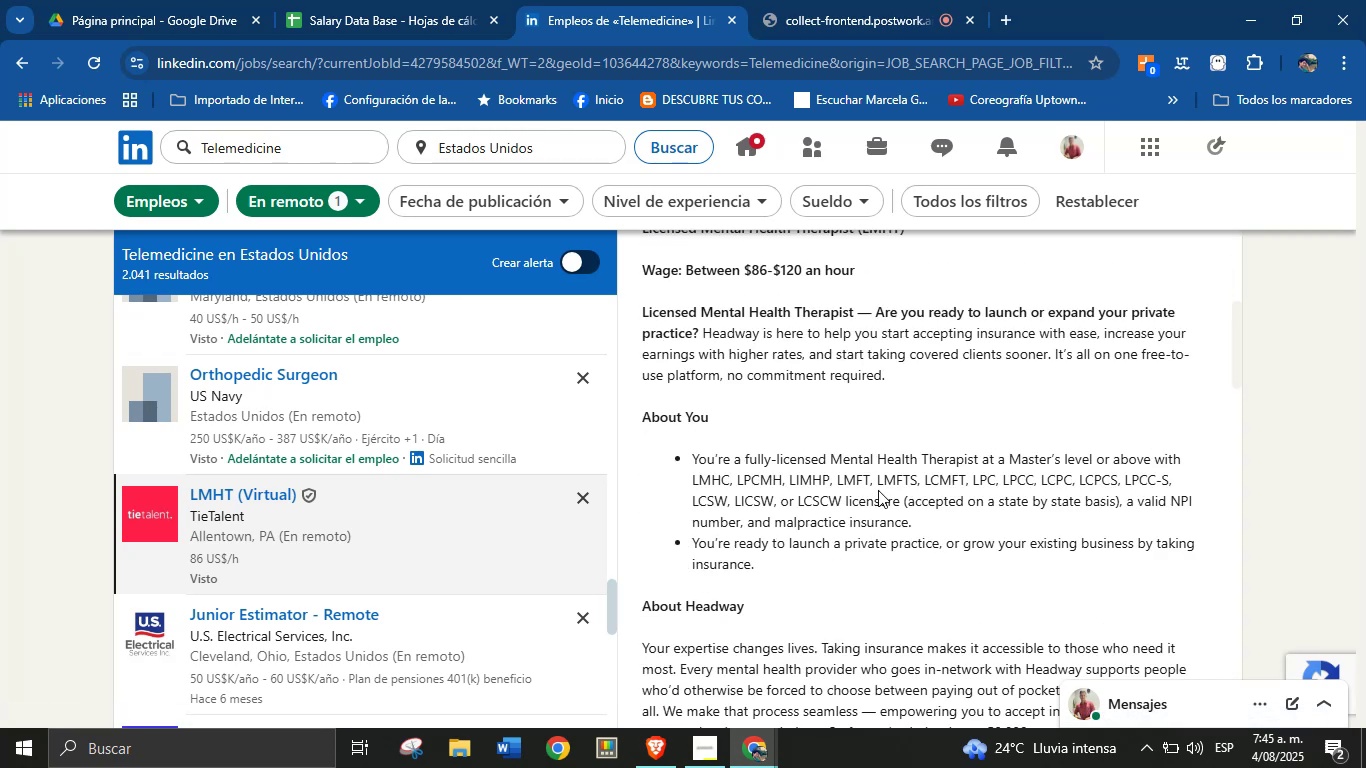 
left_click([884, 471])
 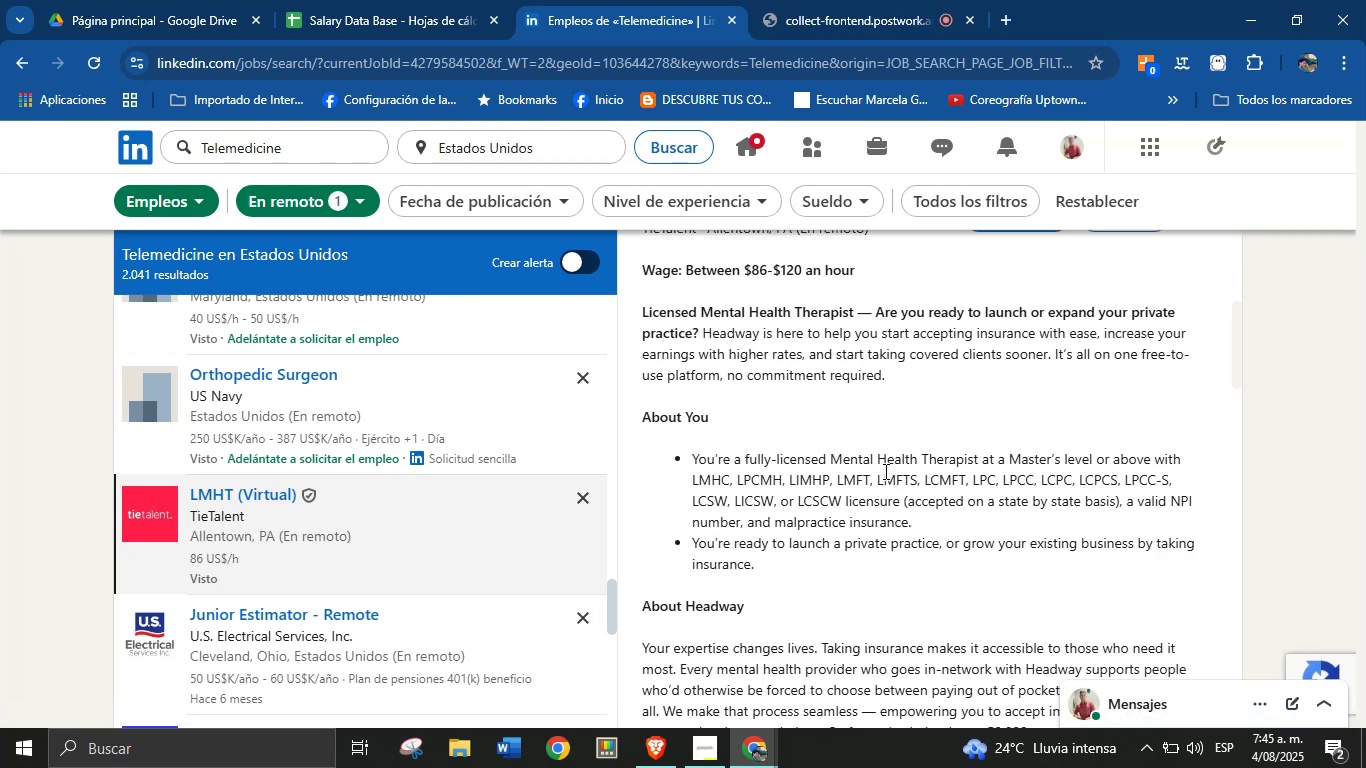 
scroll: coordinate [866, 515], scroll_direction: down, amount: 18.0
 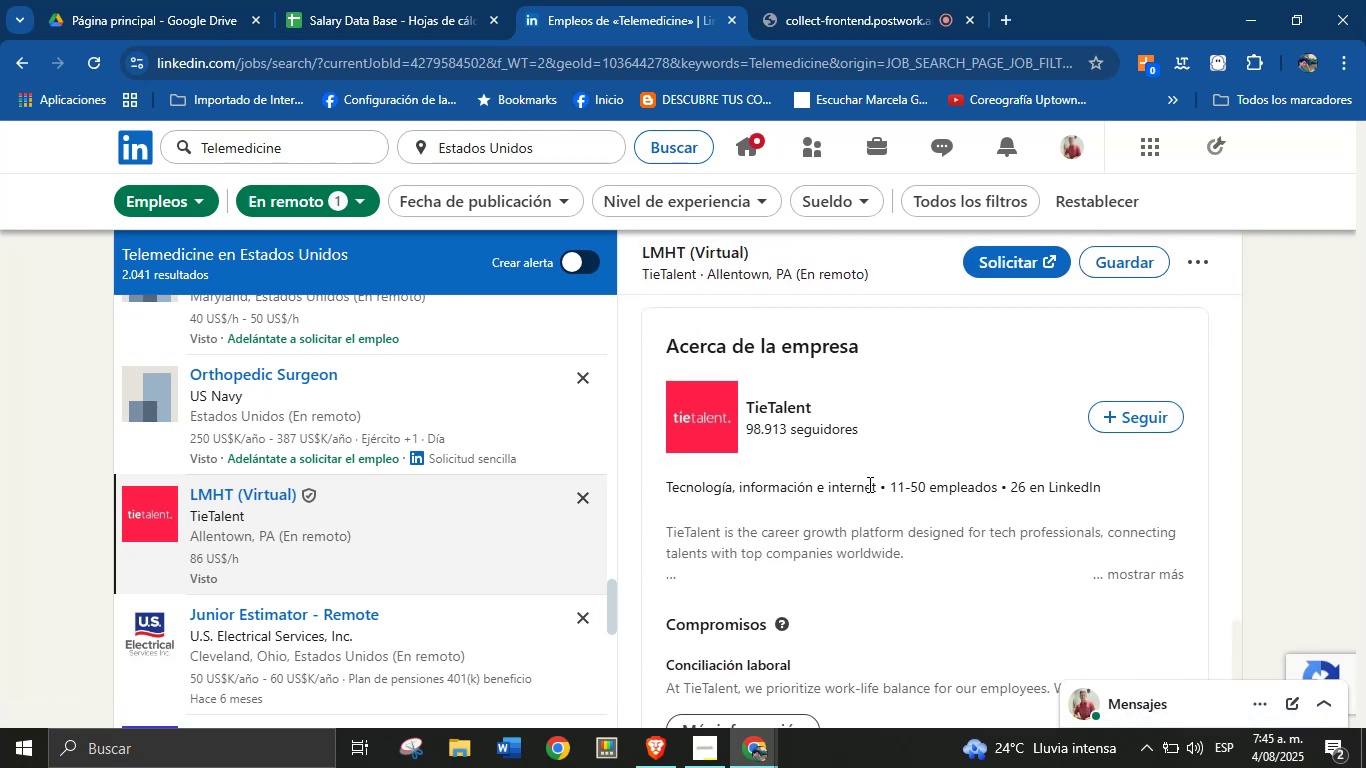 
left_click_drag(start_coordinate=[875, 485], to_coordinate=[666, 489])
 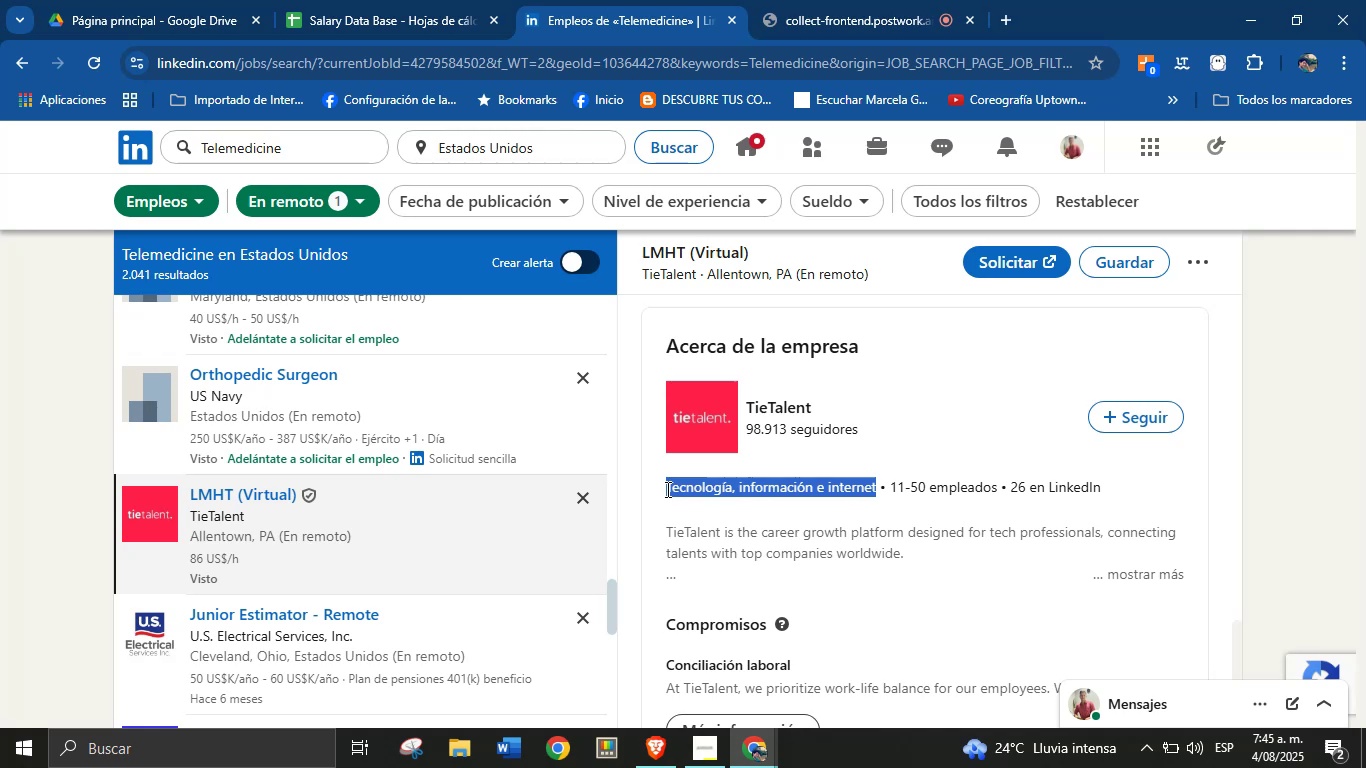 
key(Alt+Control+ControlLeft)
 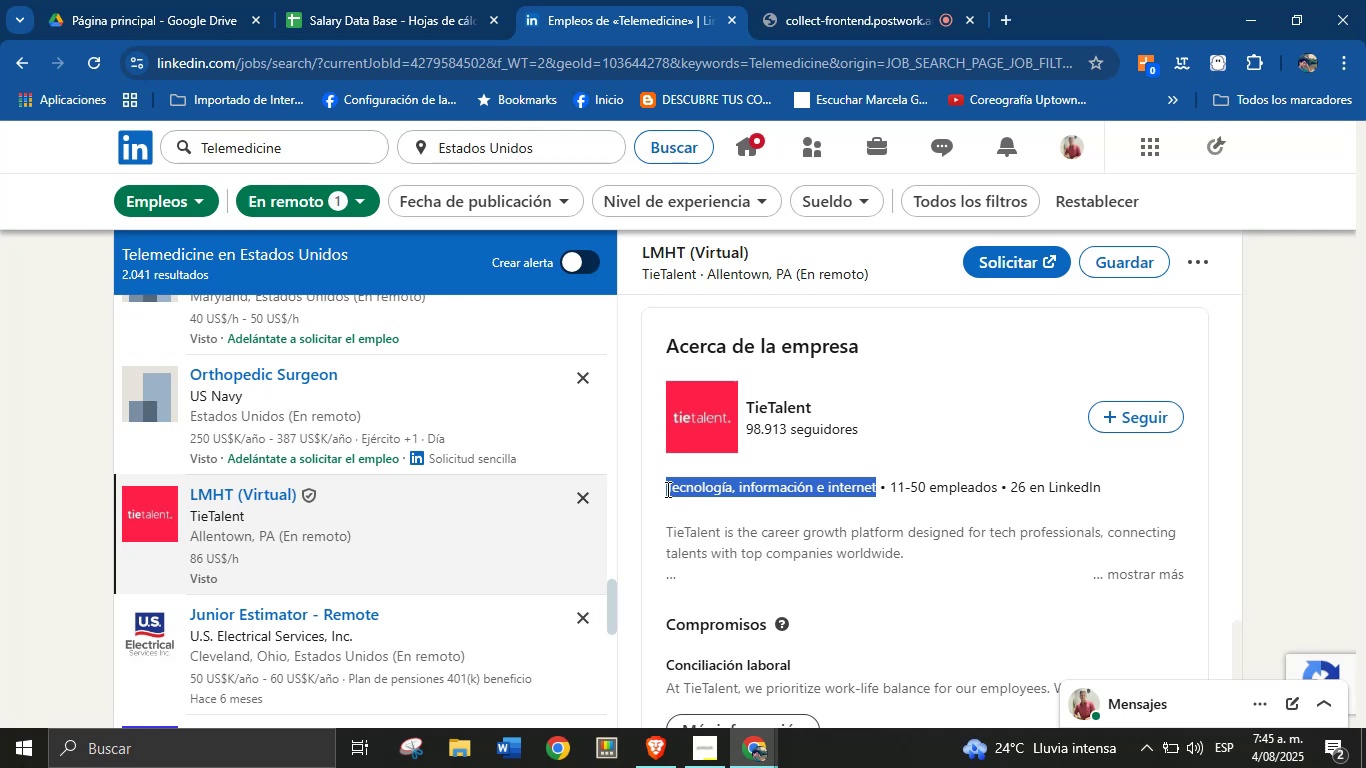 
key(Alt+AltLeft)
 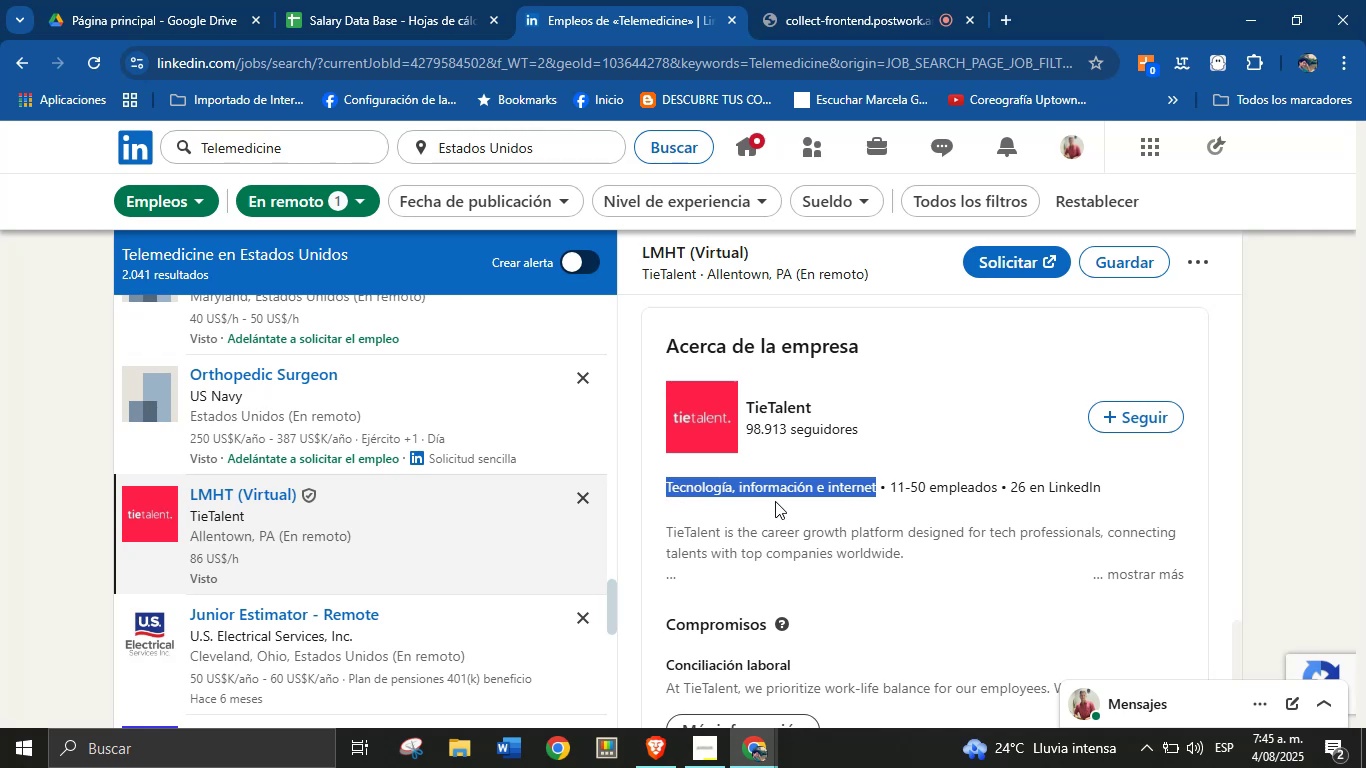 
key(Alt+Control+C)
 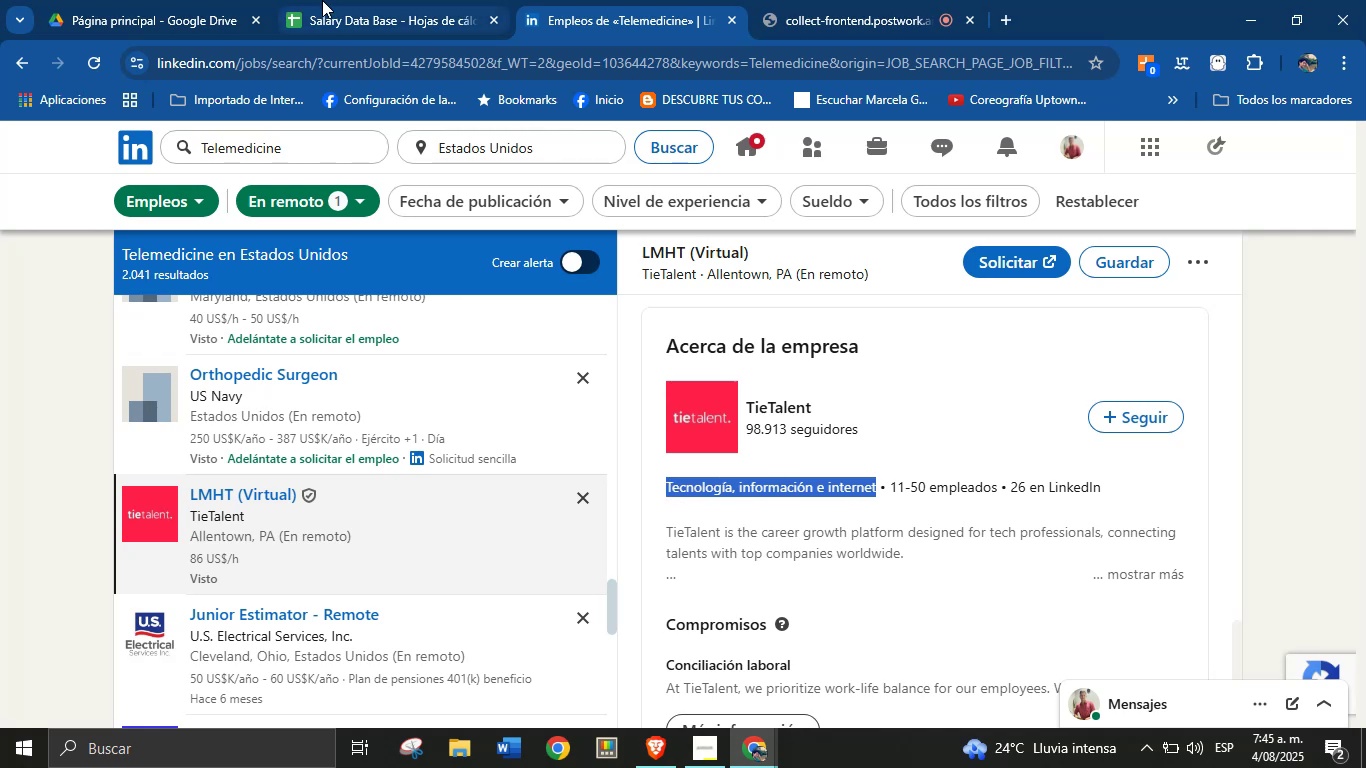 
key(Meta+MetaLeft)
 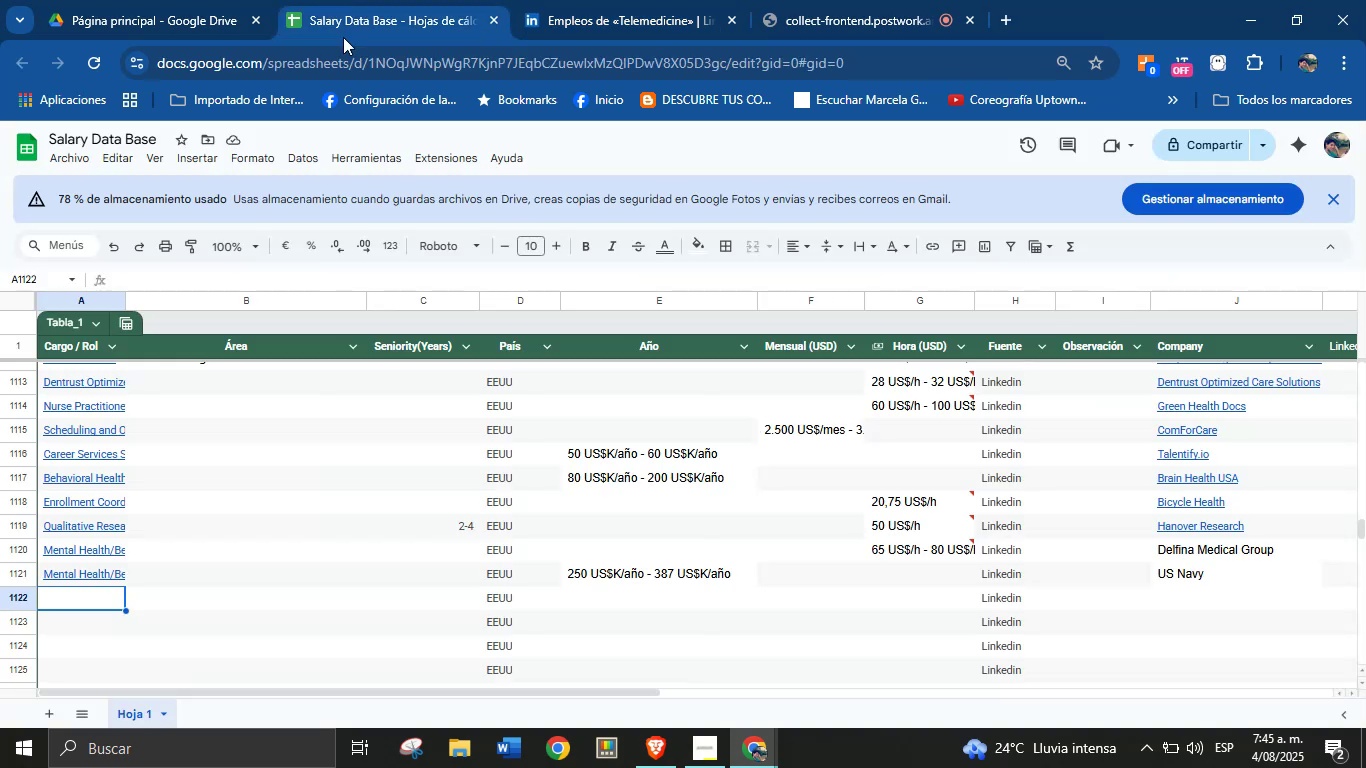 
key(Meta+MetaLeft)
 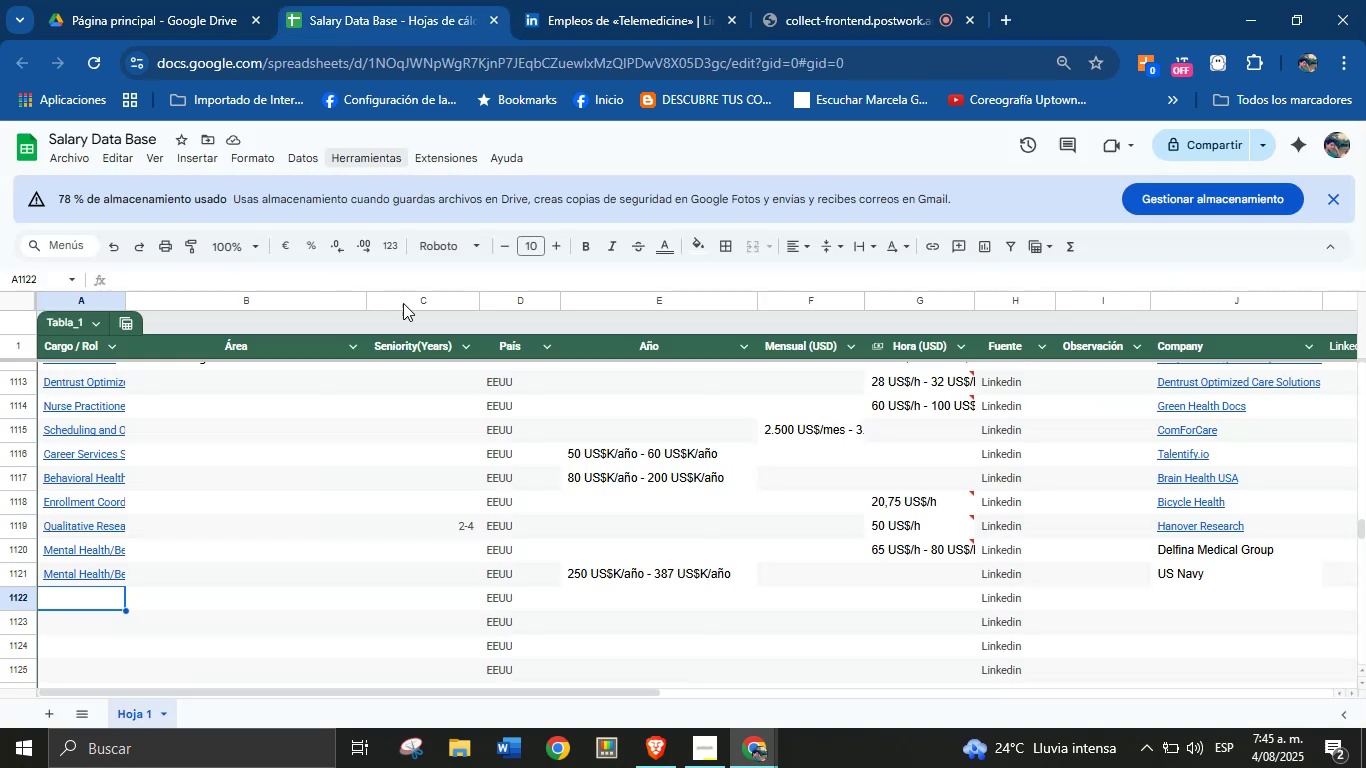 
key(Meta+V)
 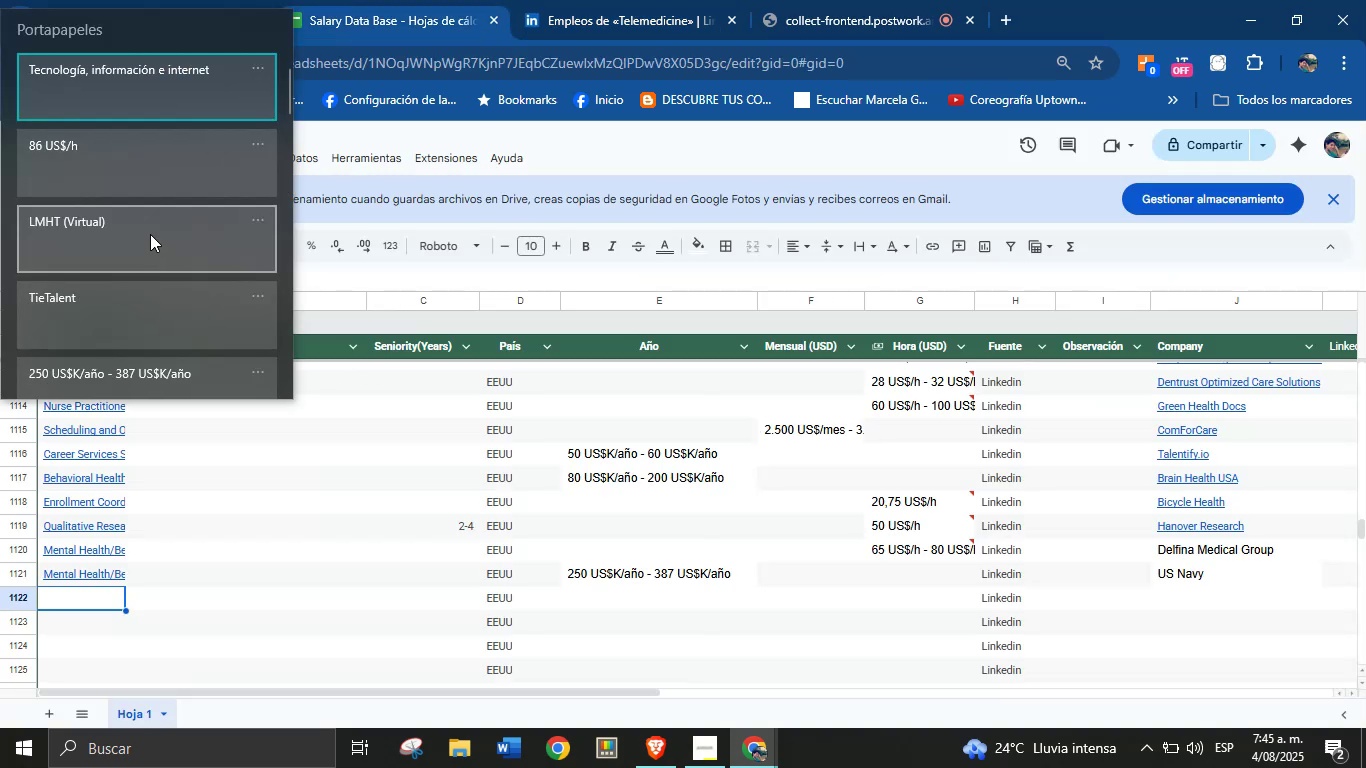 
left_click([150, 234])
 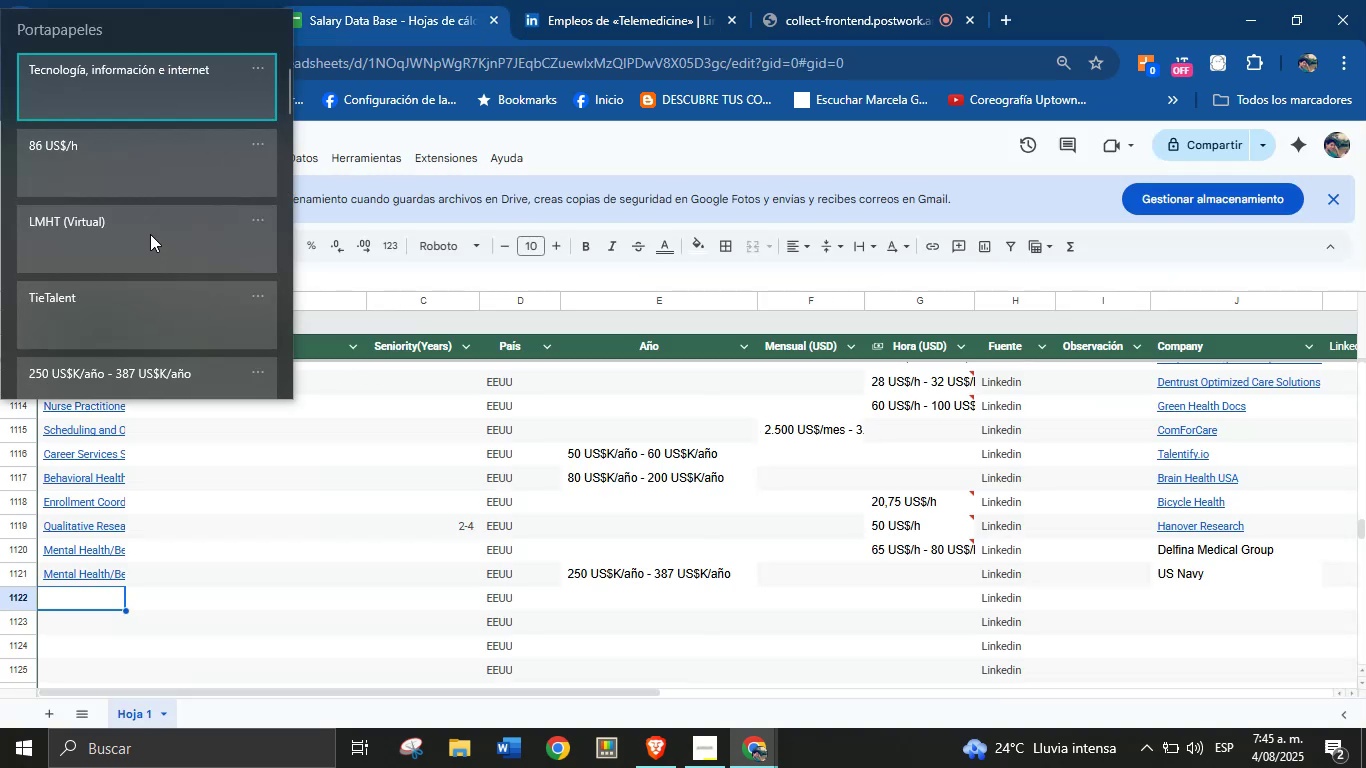 
key(Control+ControlLeft)
 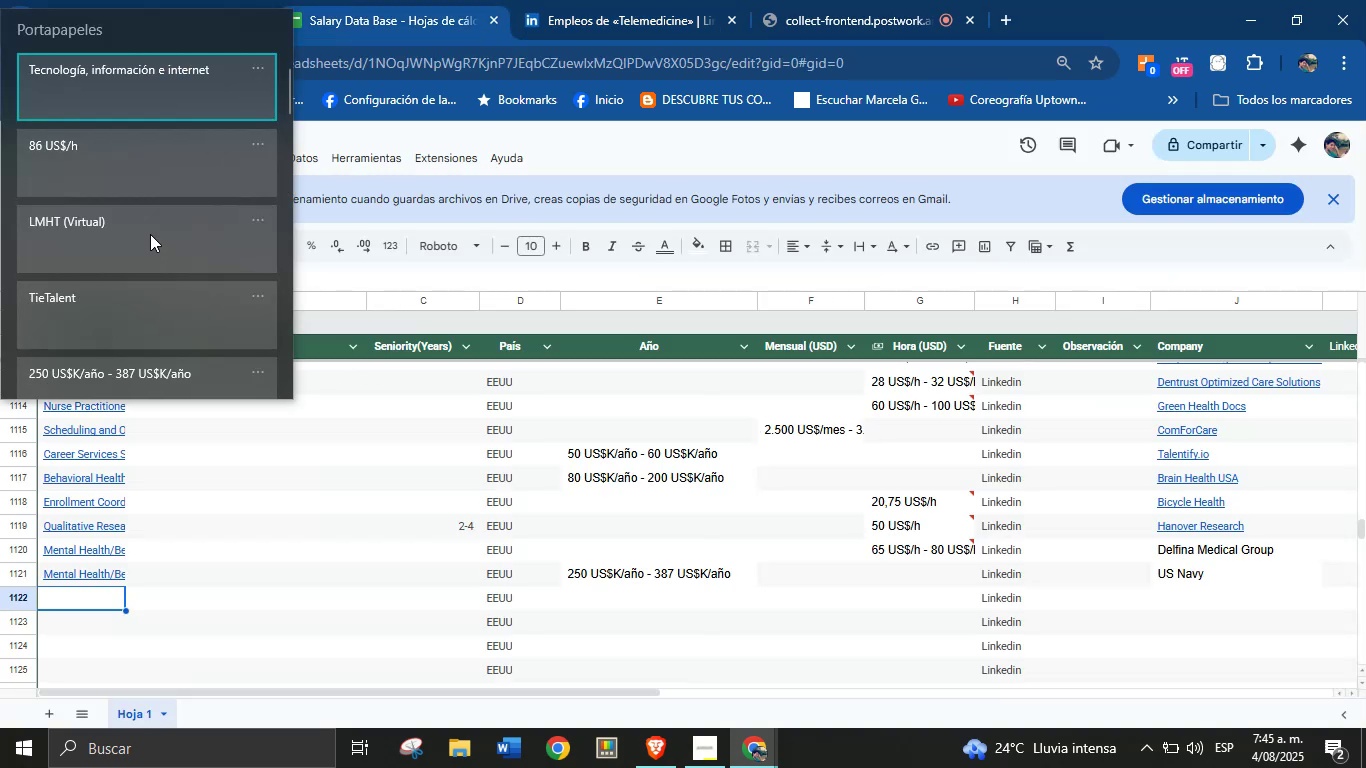 
key(Control+V)
 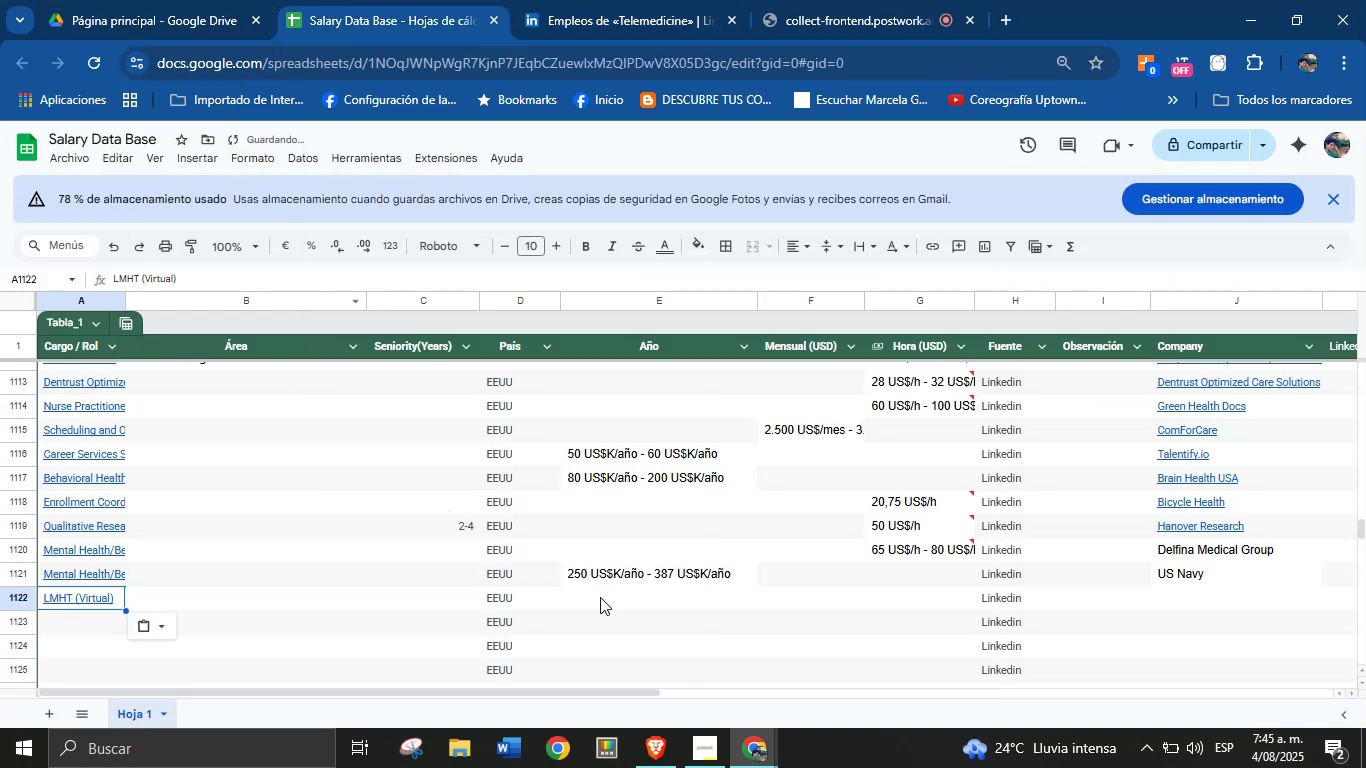 
left_click([613, 599])
 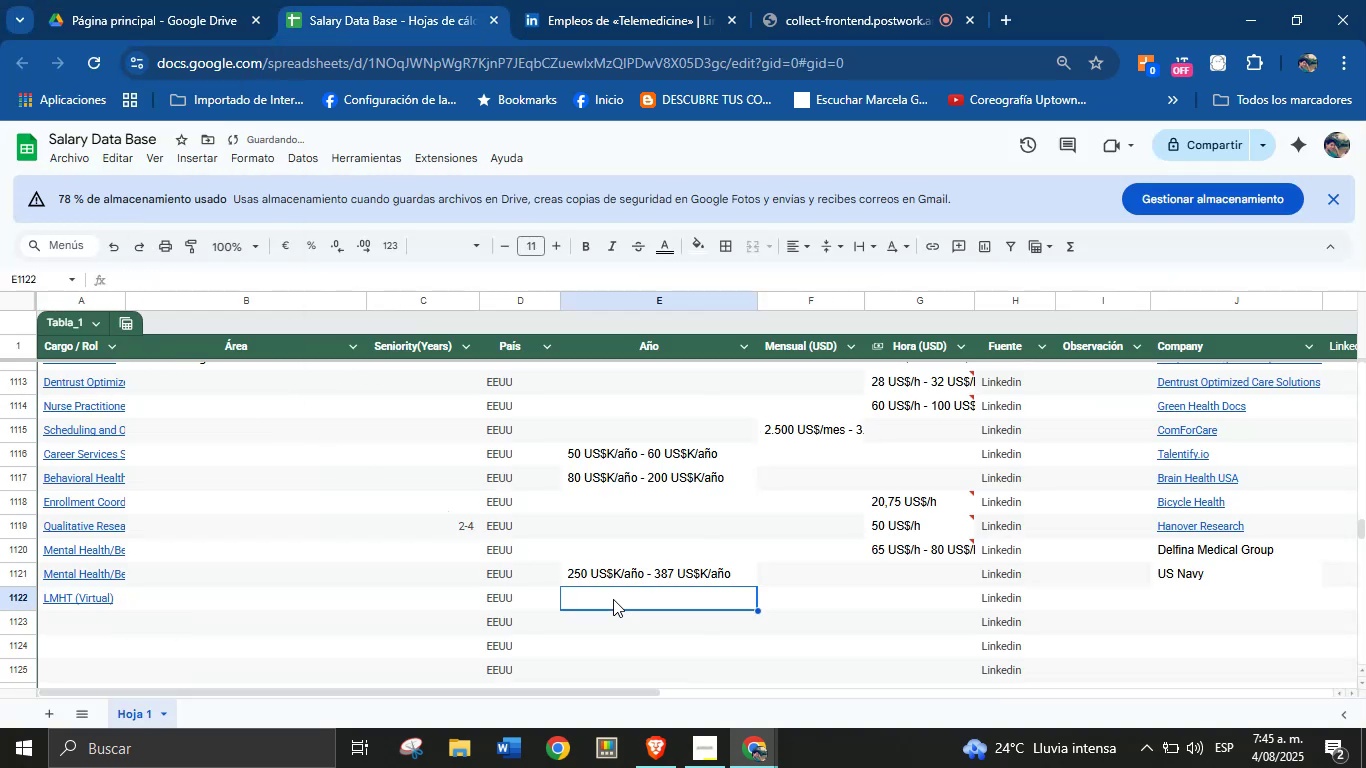 
key(Meta+MetaLeft)
 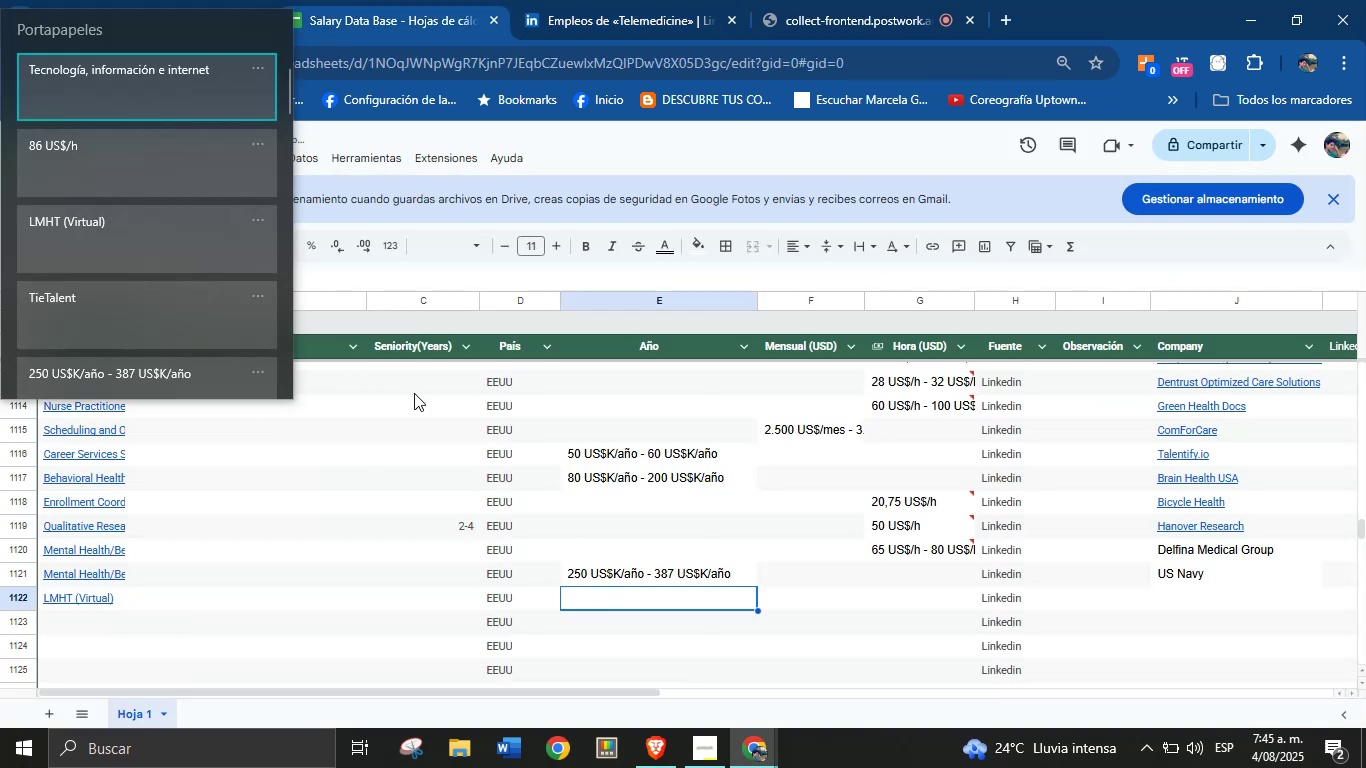 
key(Meta+MetaLeft)
 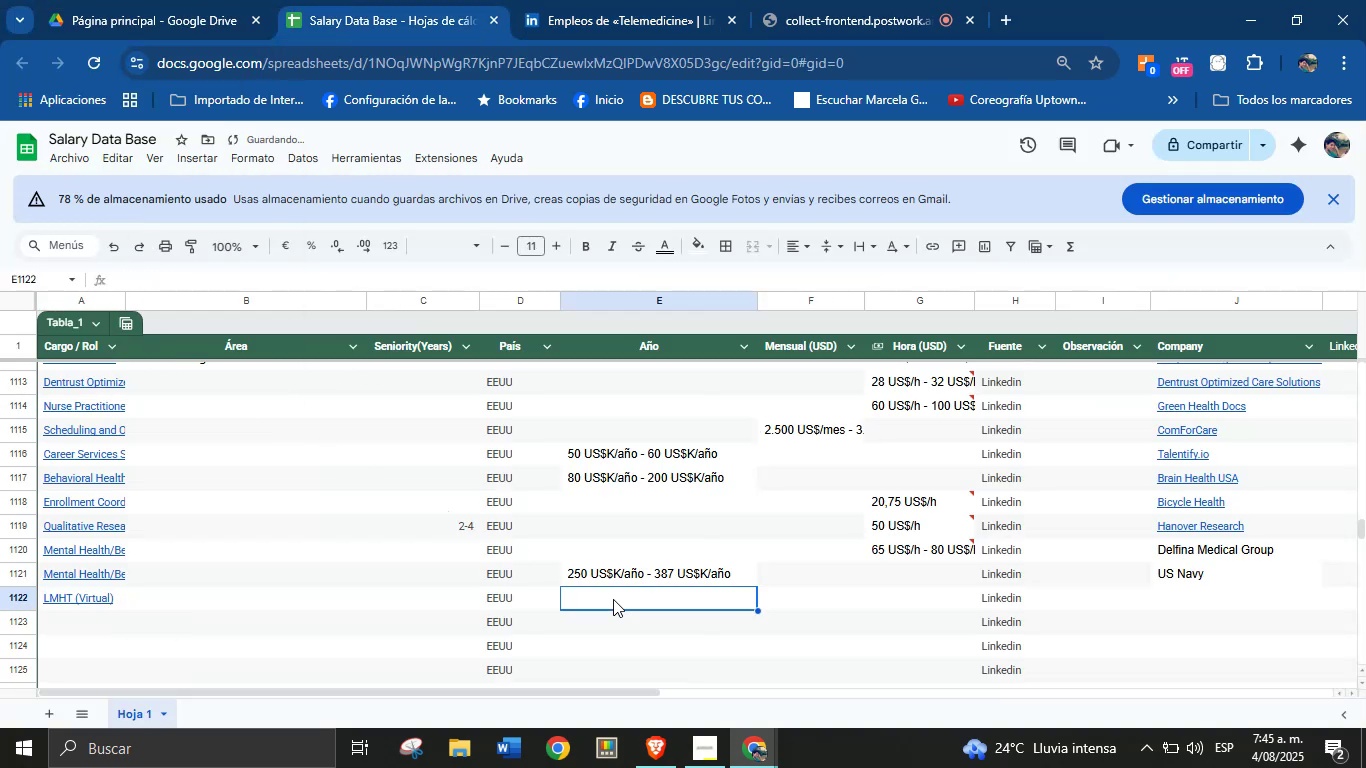 
key(Meta+V)
 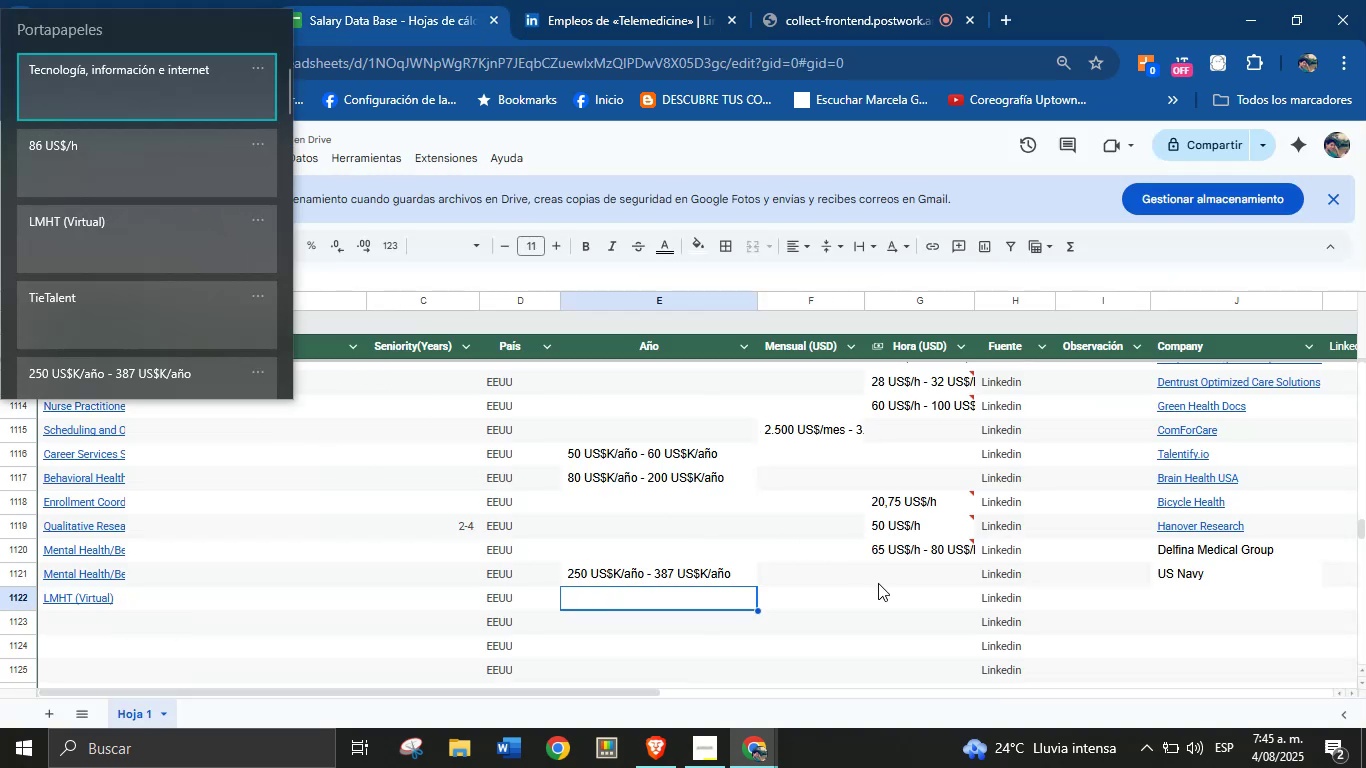 
double_click([937, 601])
 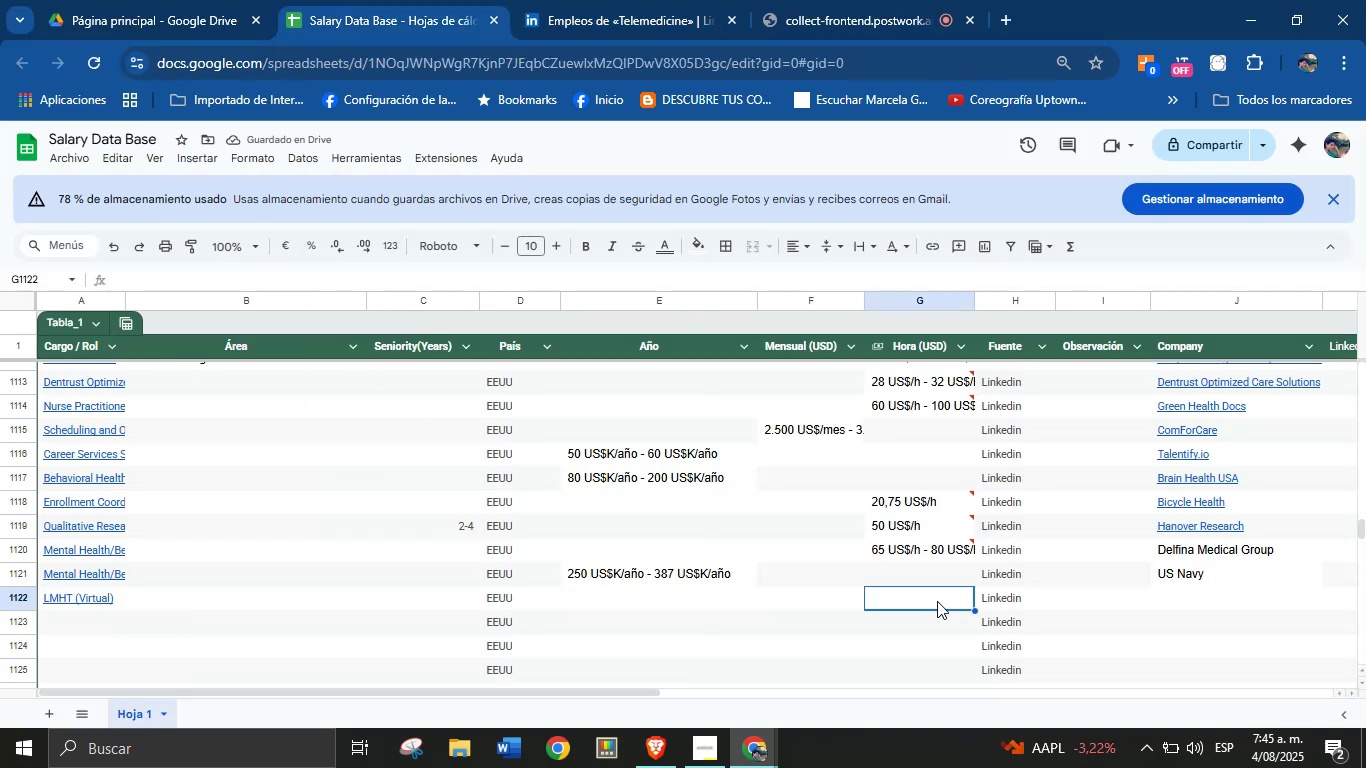 
key(Meta+MetaLeft)
 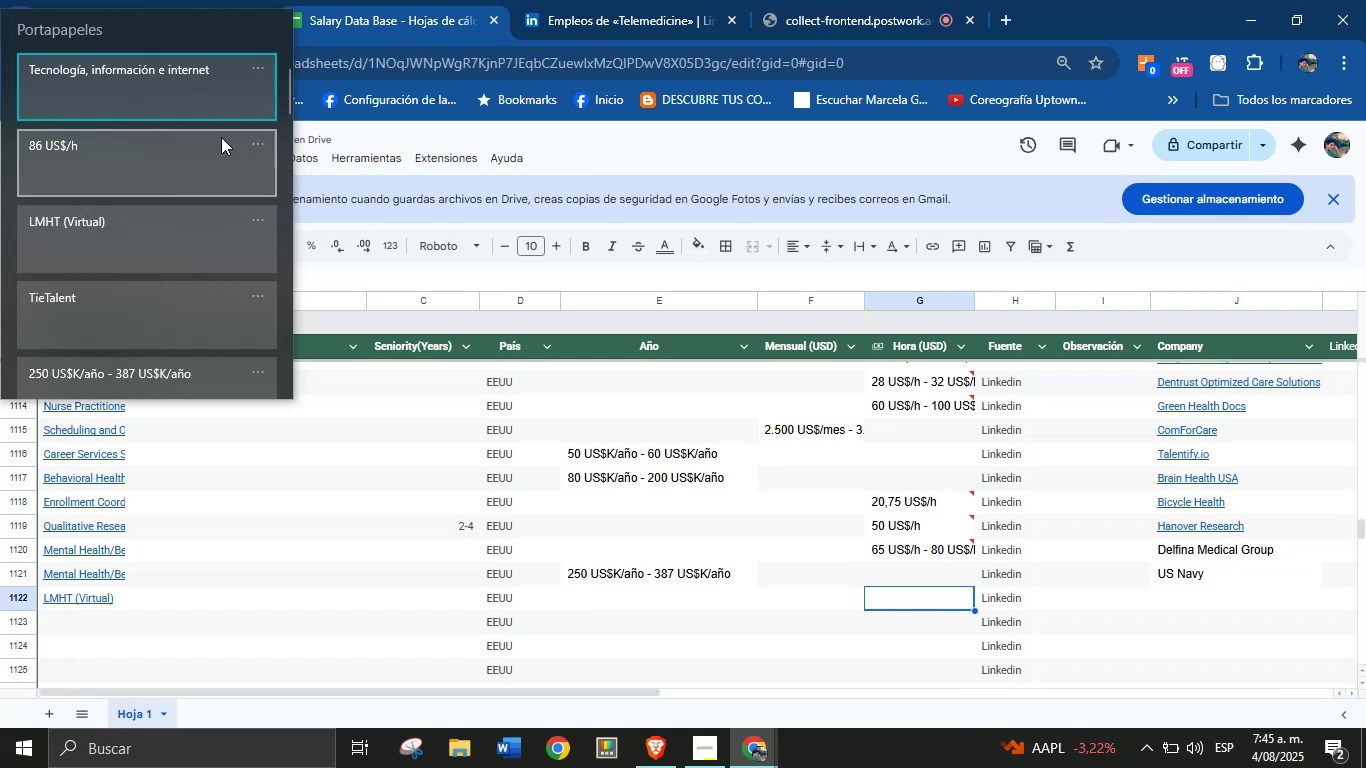 
key(Meta+MetaLeft)
 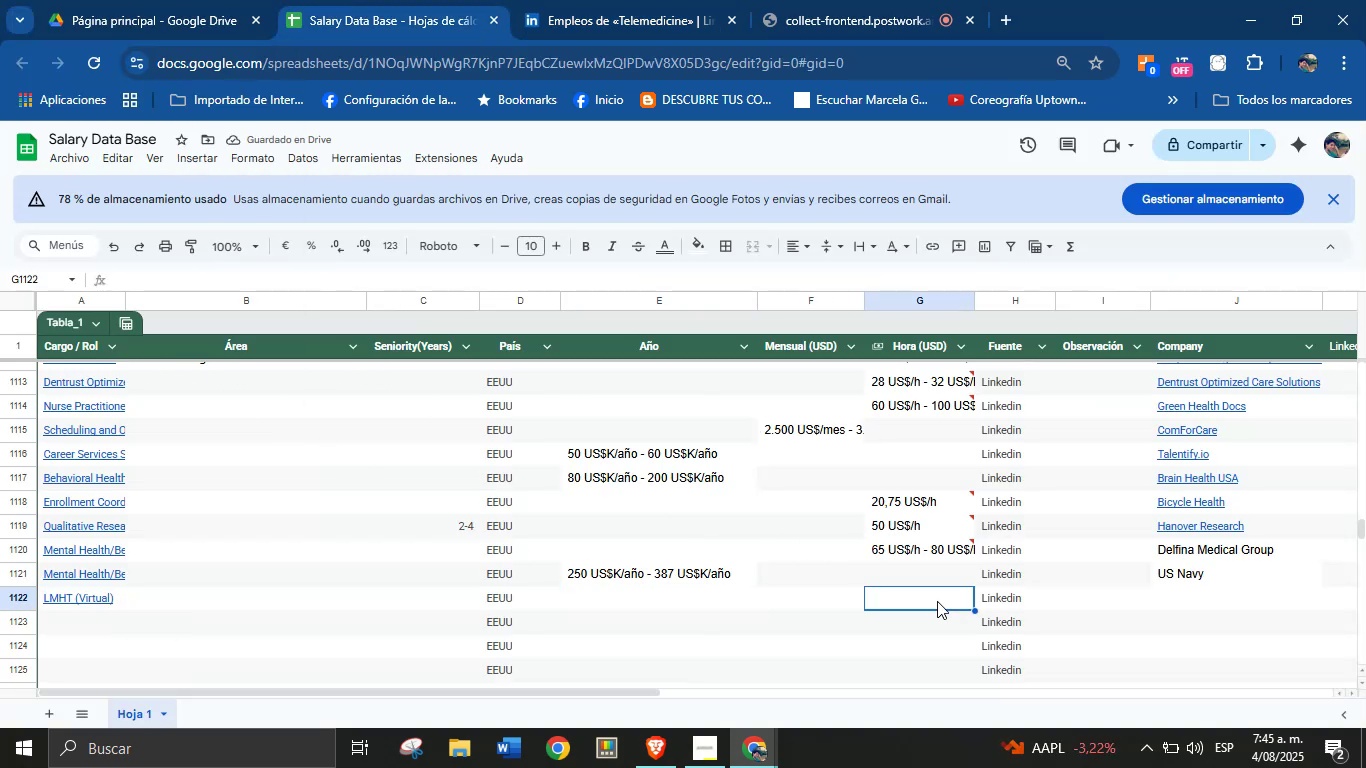 
key(Meta+V)
 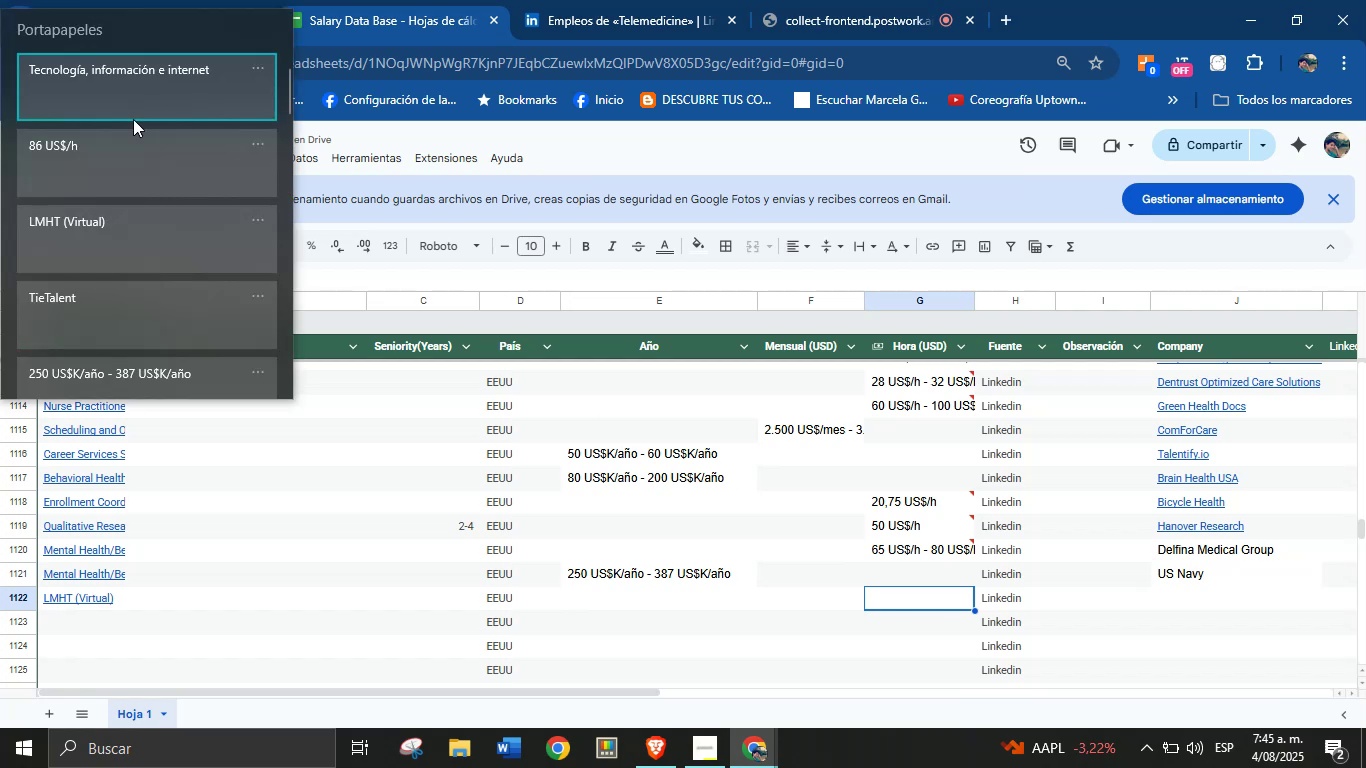 
left_click([107, 149])
 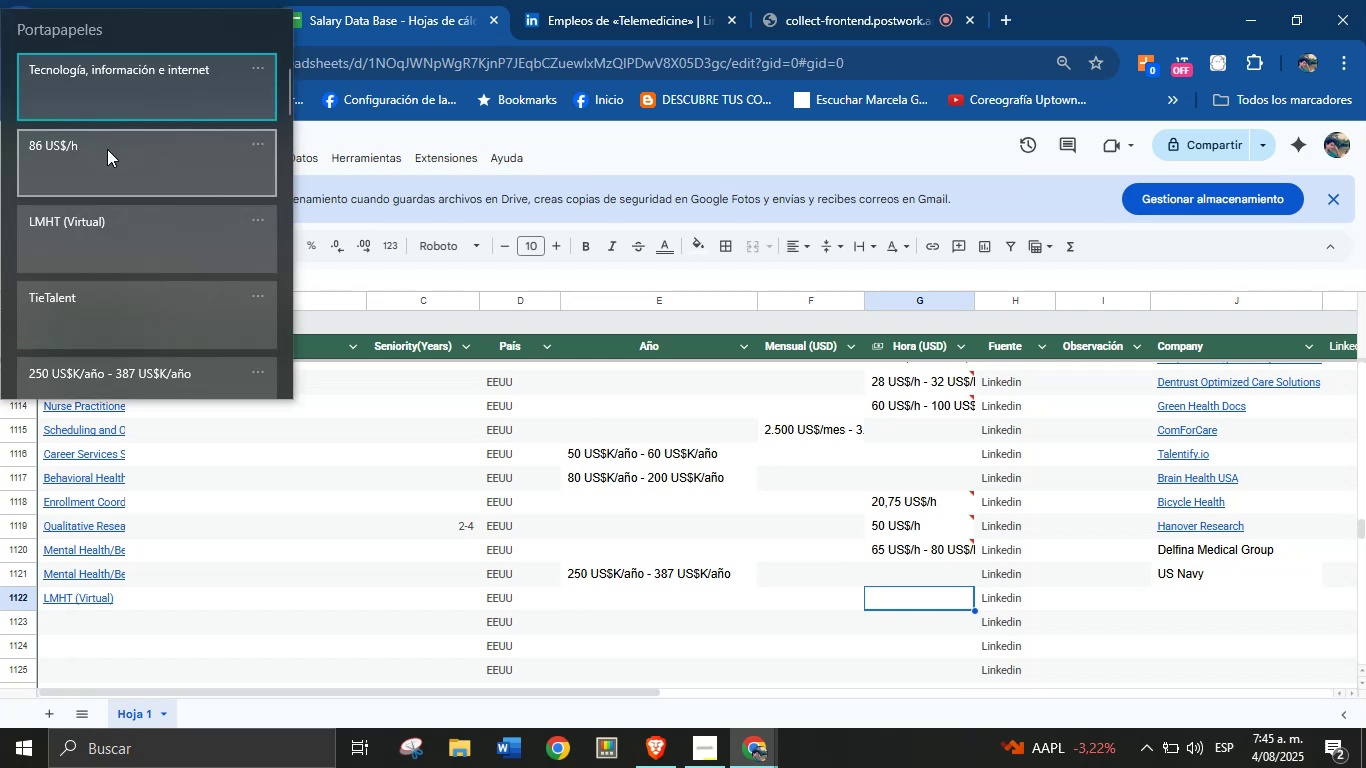 
key(Control+ControlLeft)
 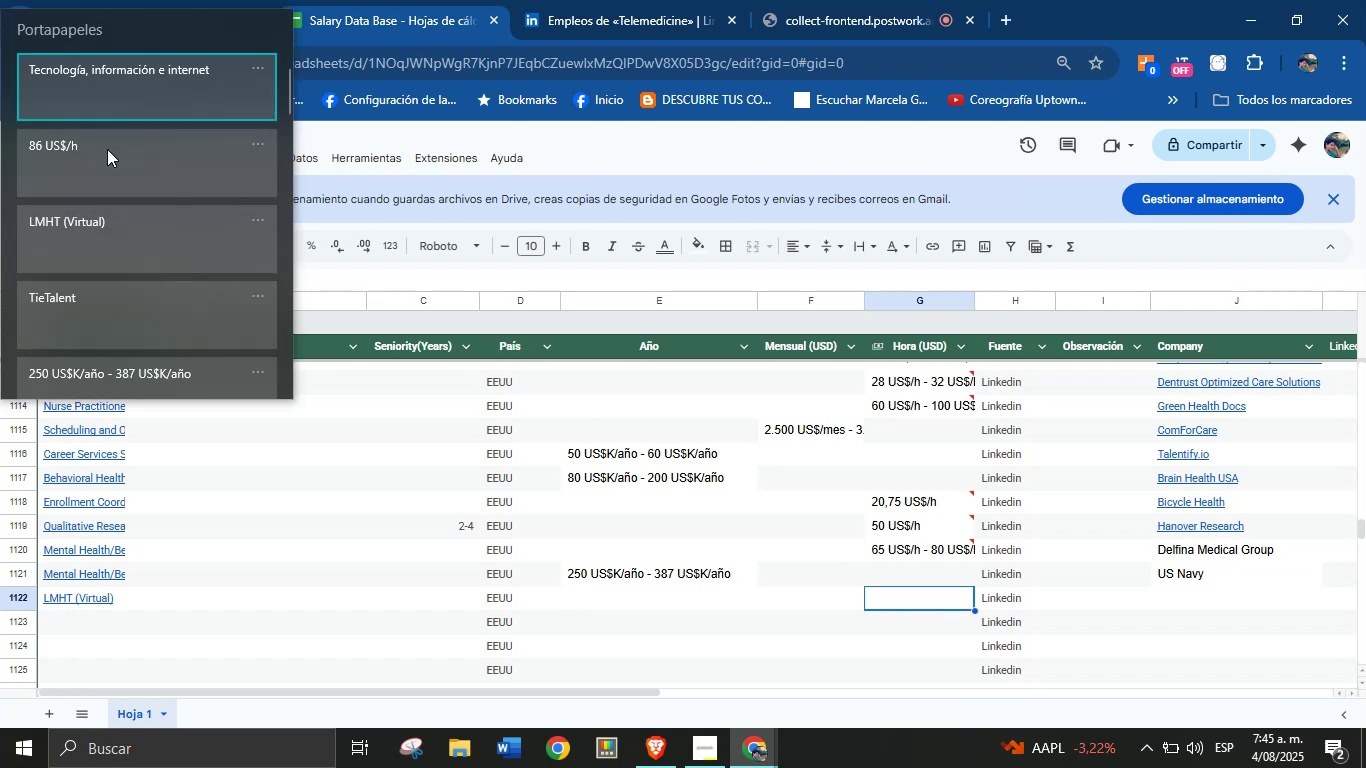 
key(Control+V)
 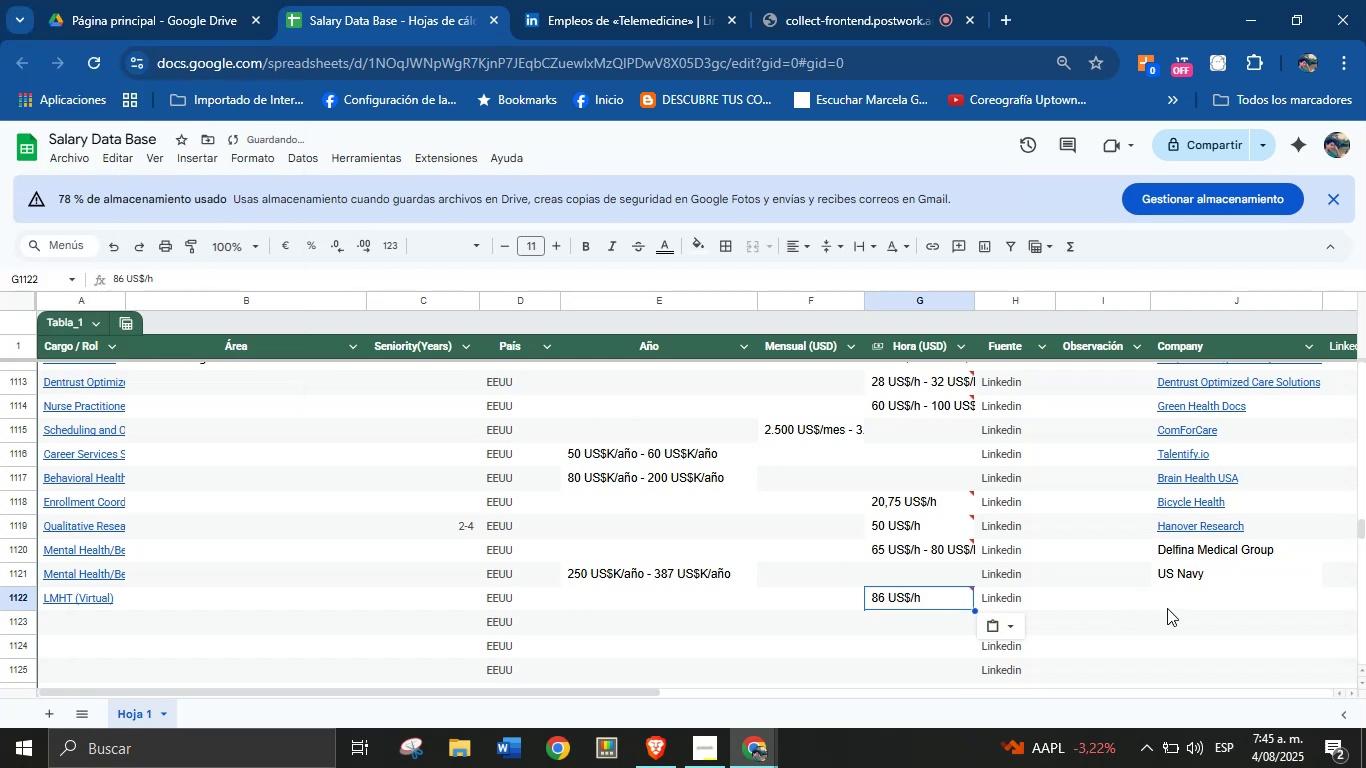 
left_click([1195, 602])
 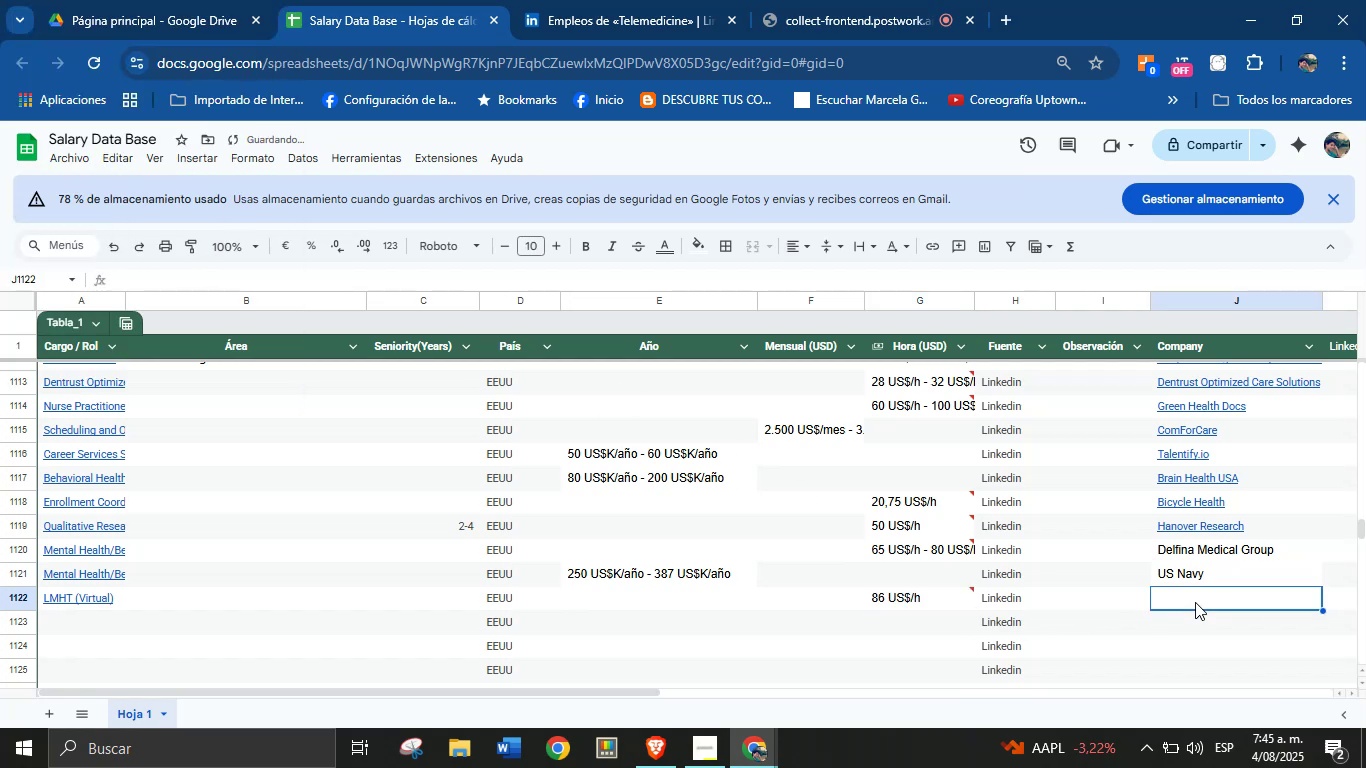 
key(Meta+MetaLeft)
 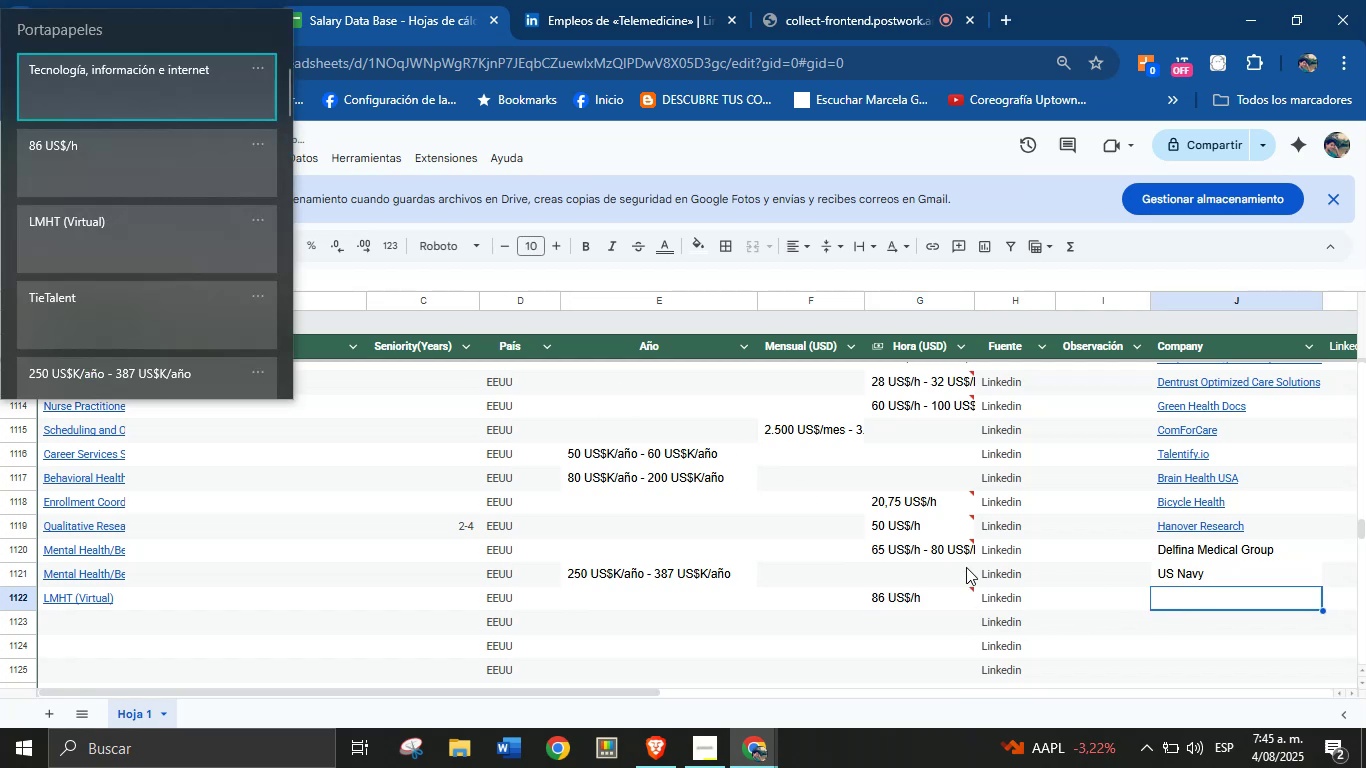 
key(Meta+MetaLeft)
 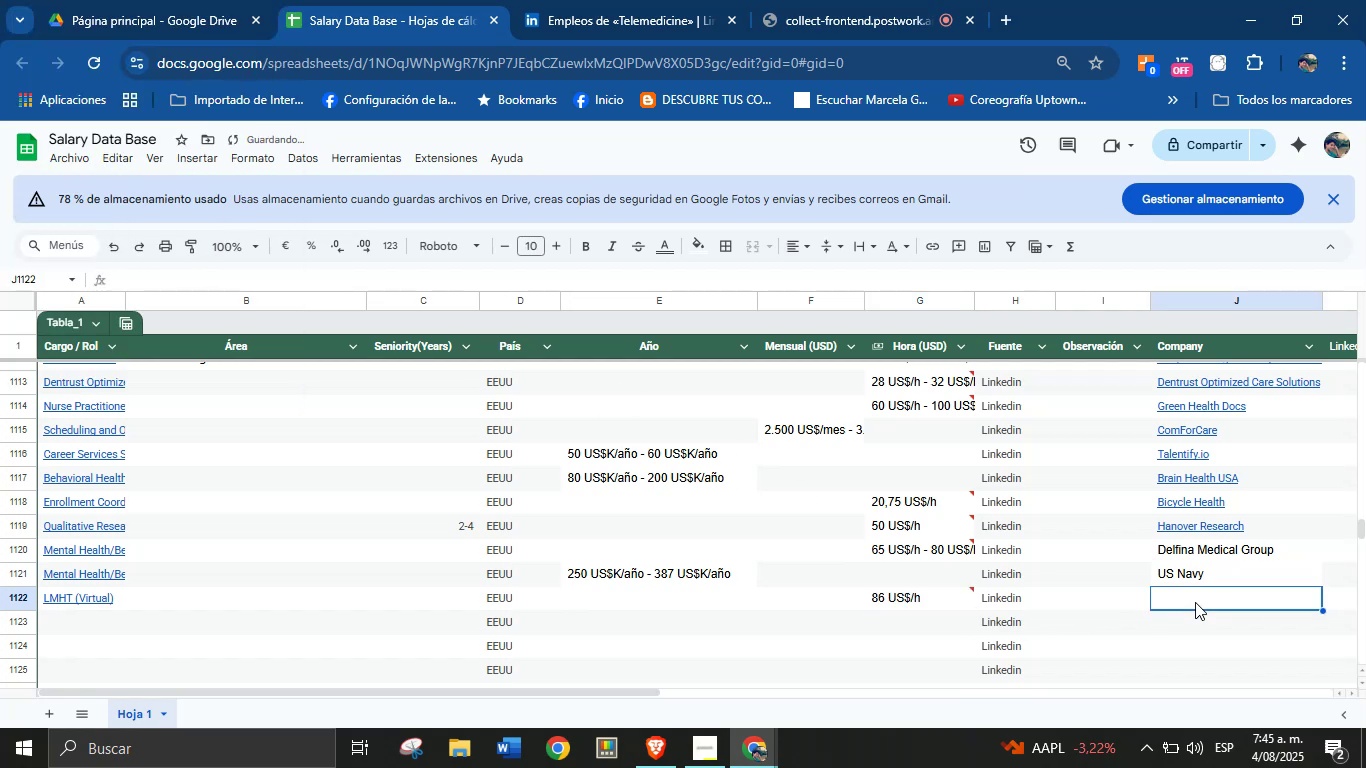 
key(Meta+V)
 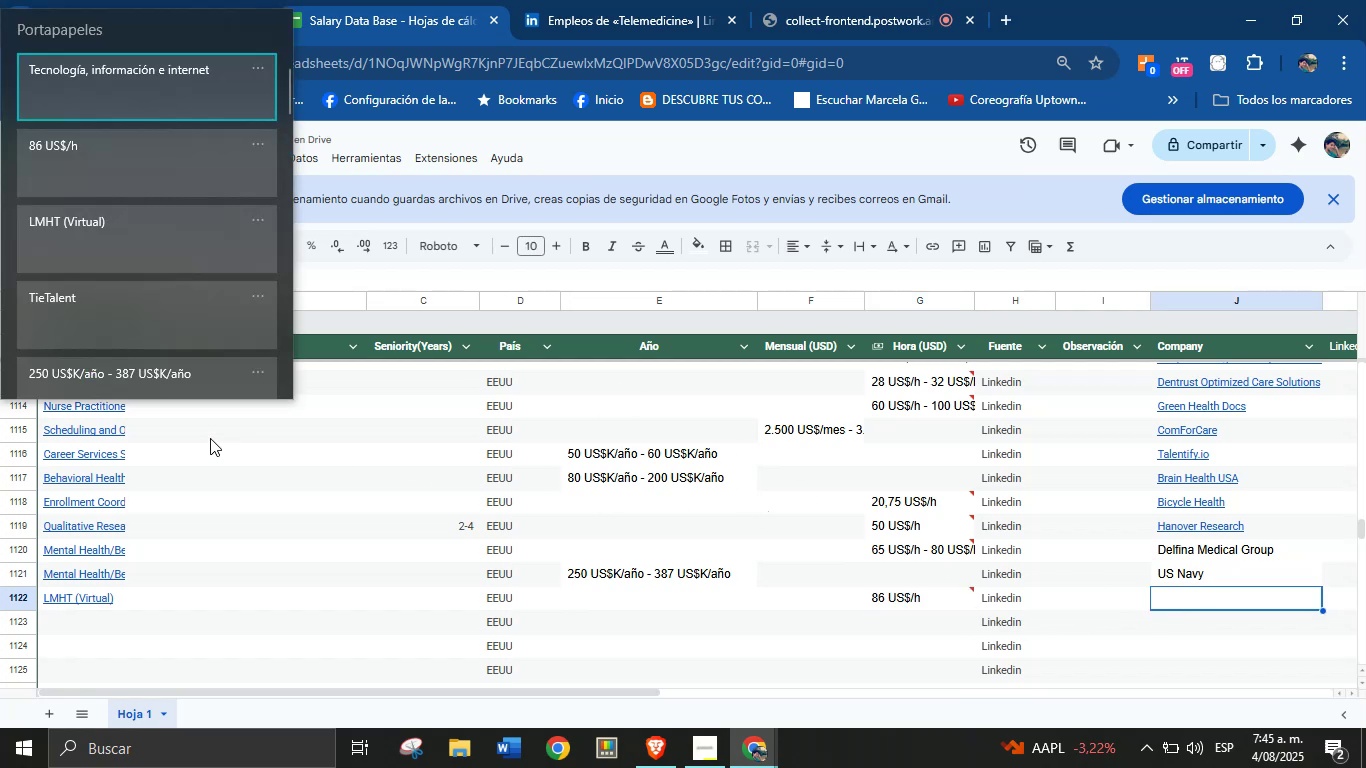 
left_click([111, 227])
 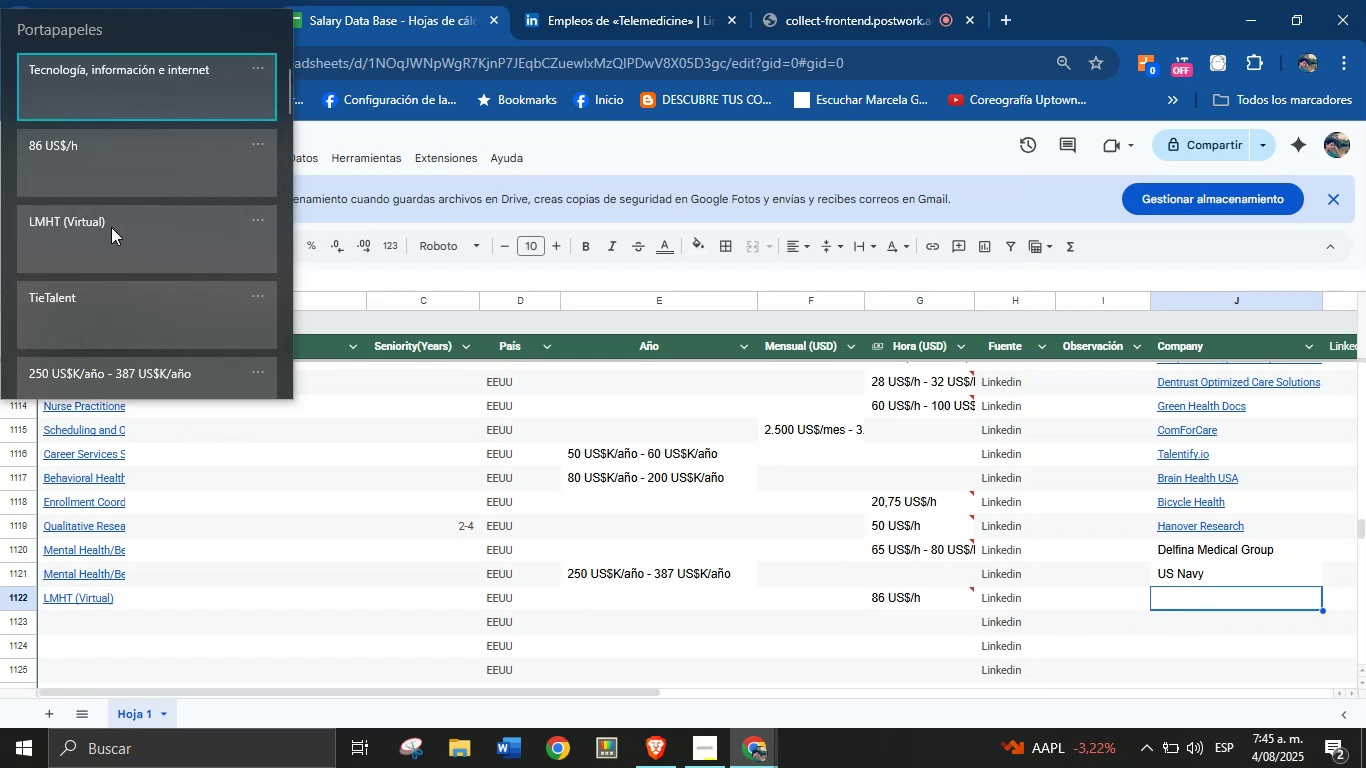 
key(Control+ControlLeft)
 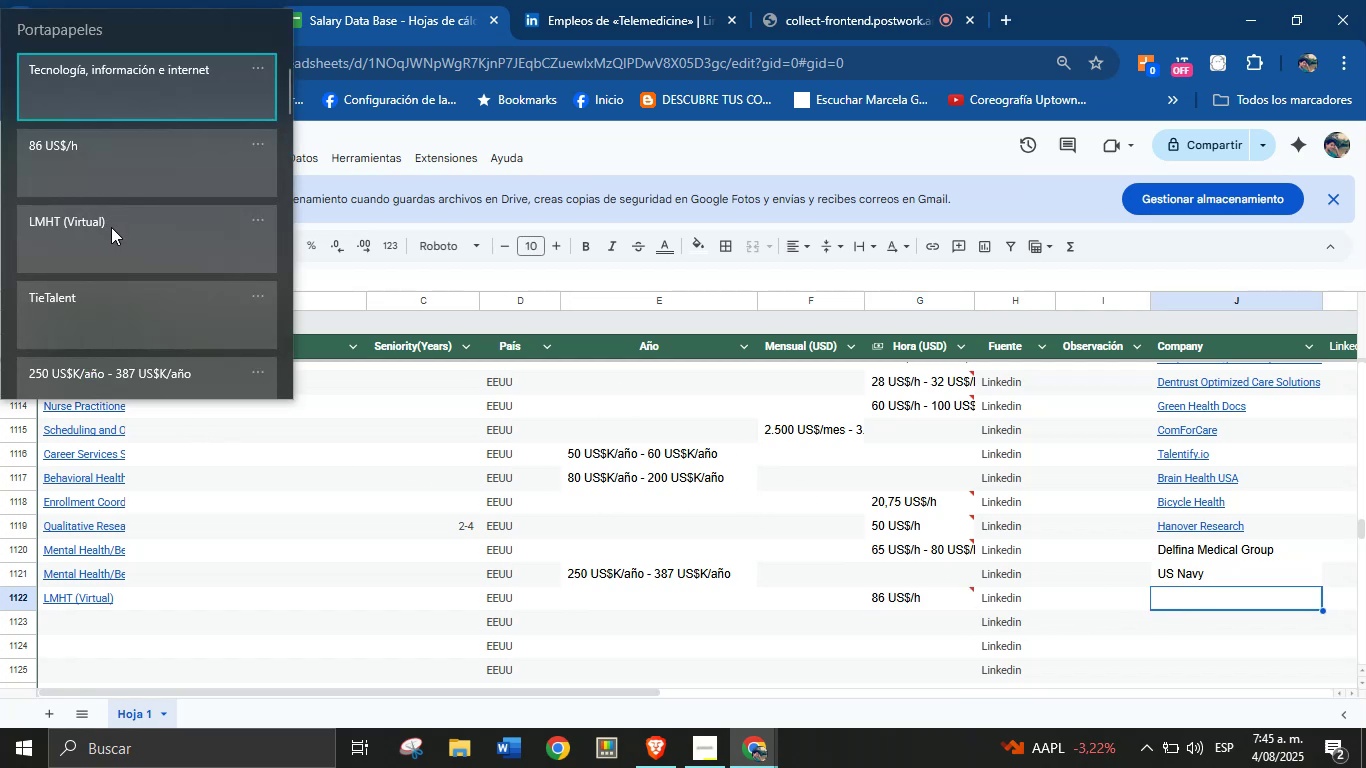 
key(Control+V)
 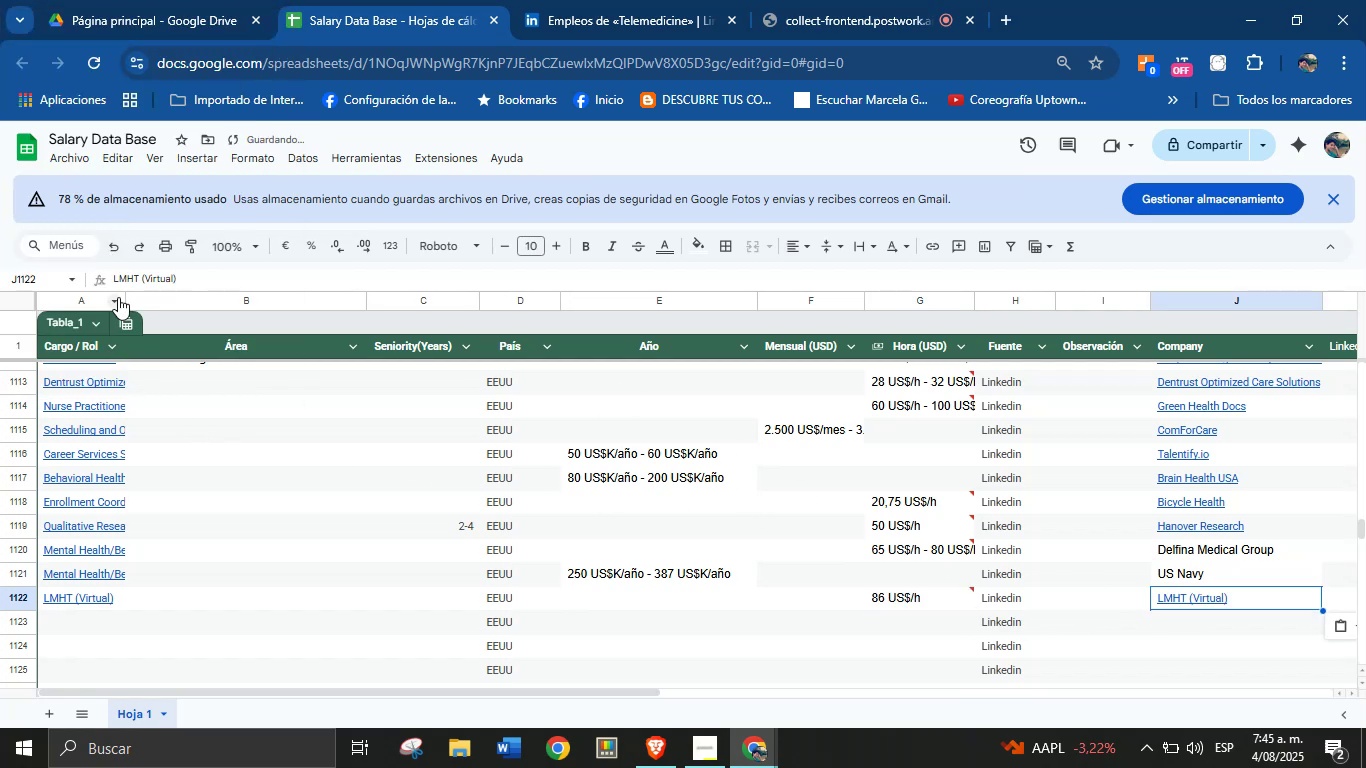 
key(Control+Shift+Z)
 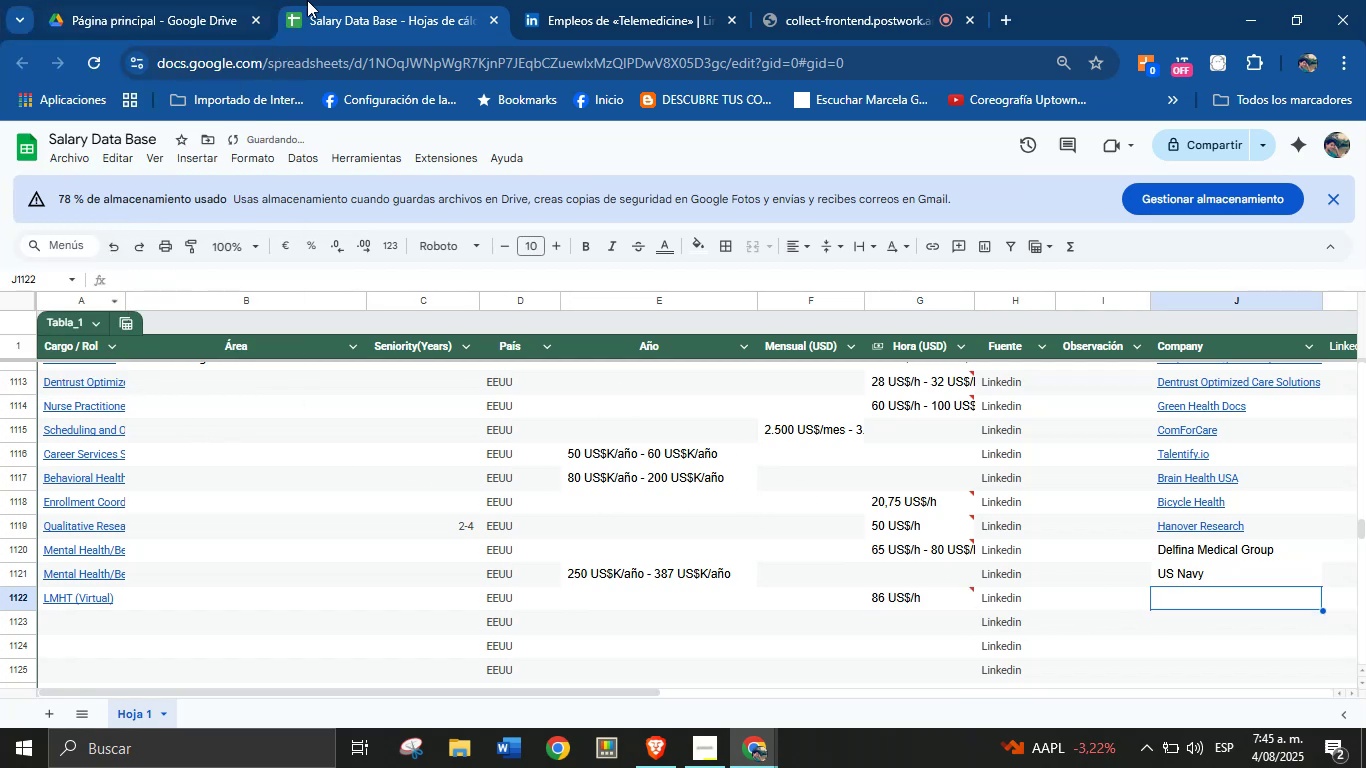 
key(Control+Shift+ControlLeft)
 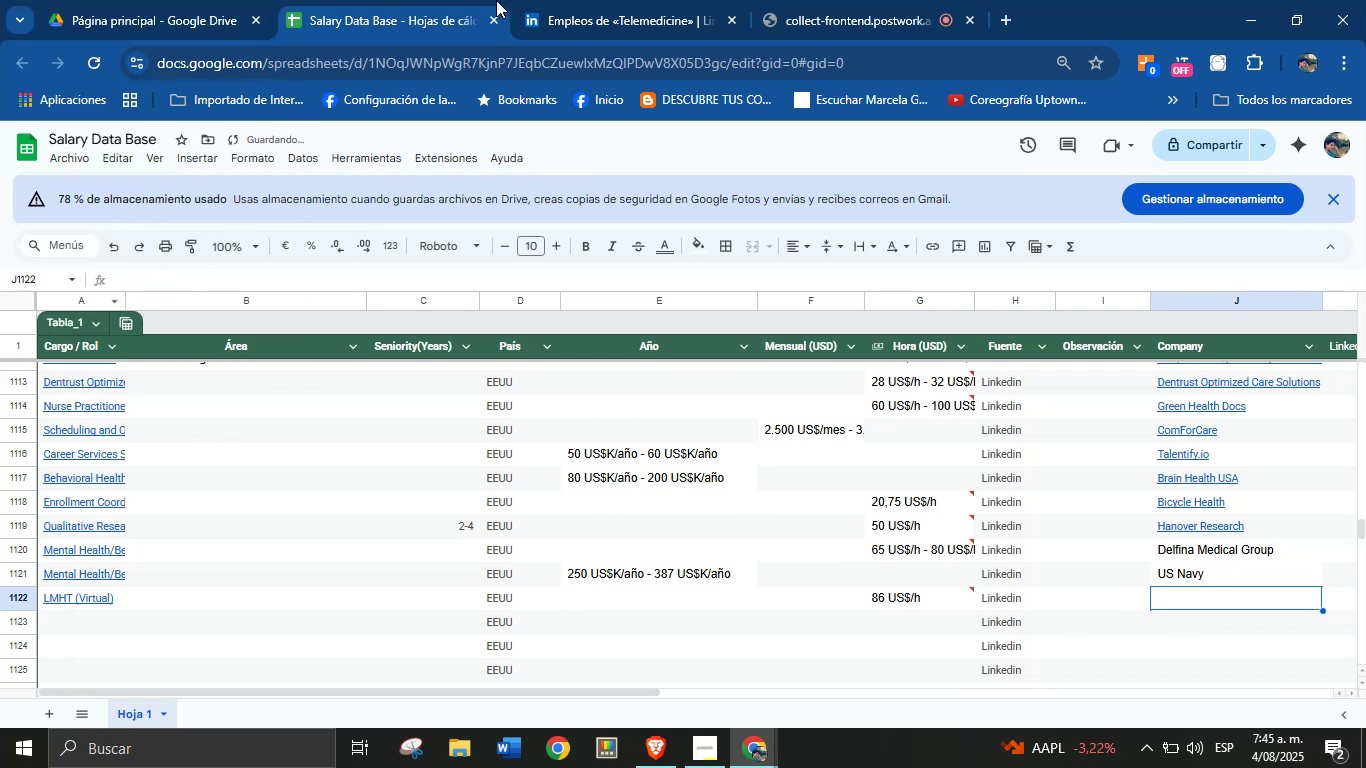 
key(Shift+ShiftLeft)
 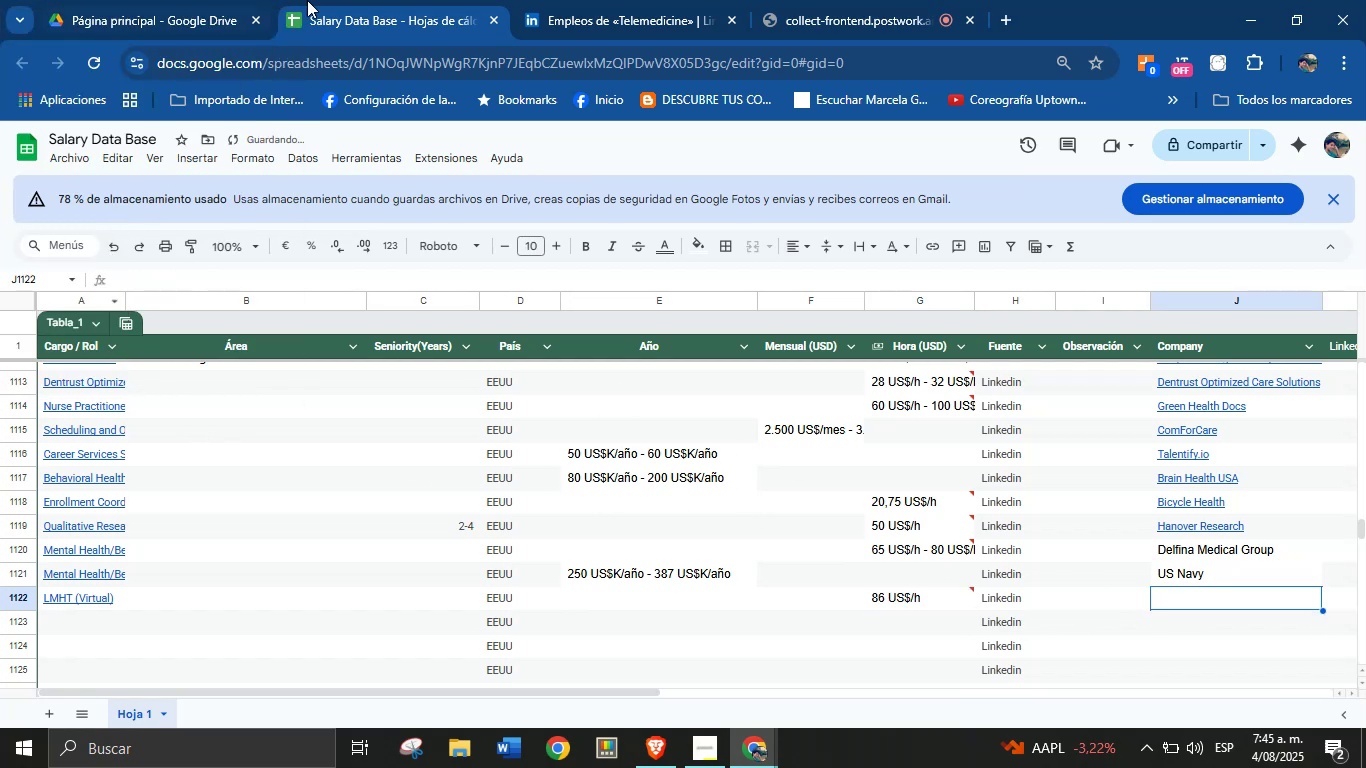 
left_click([560, 0])
 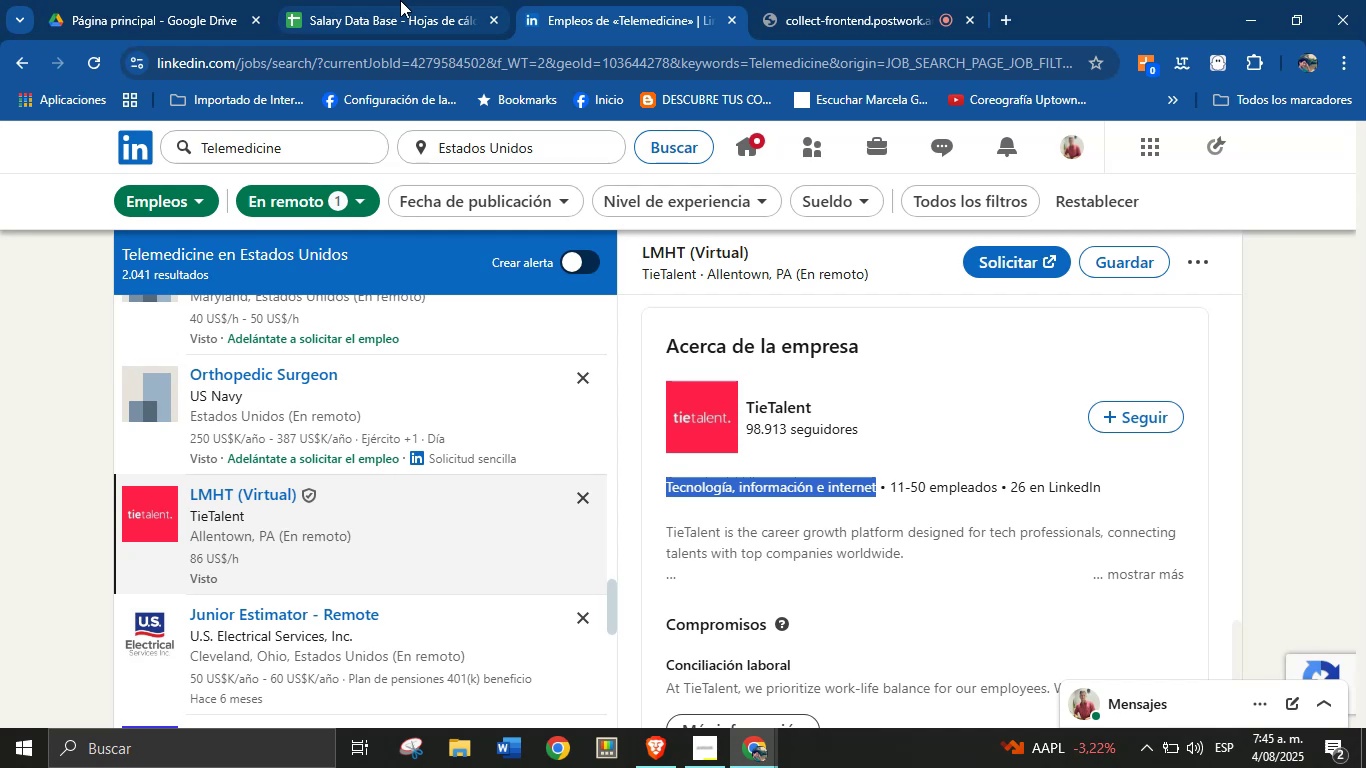 
left_click([400, 0])
 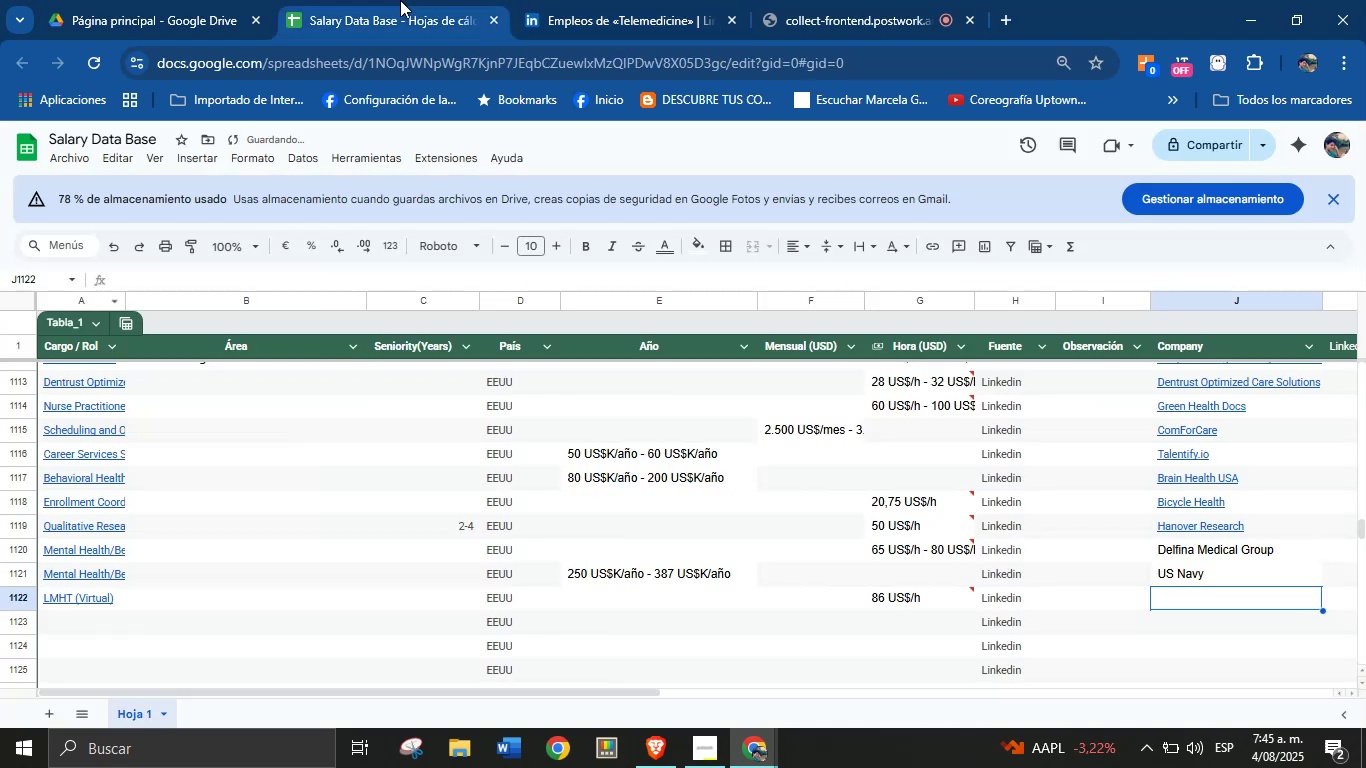 
key(Meta+V)
 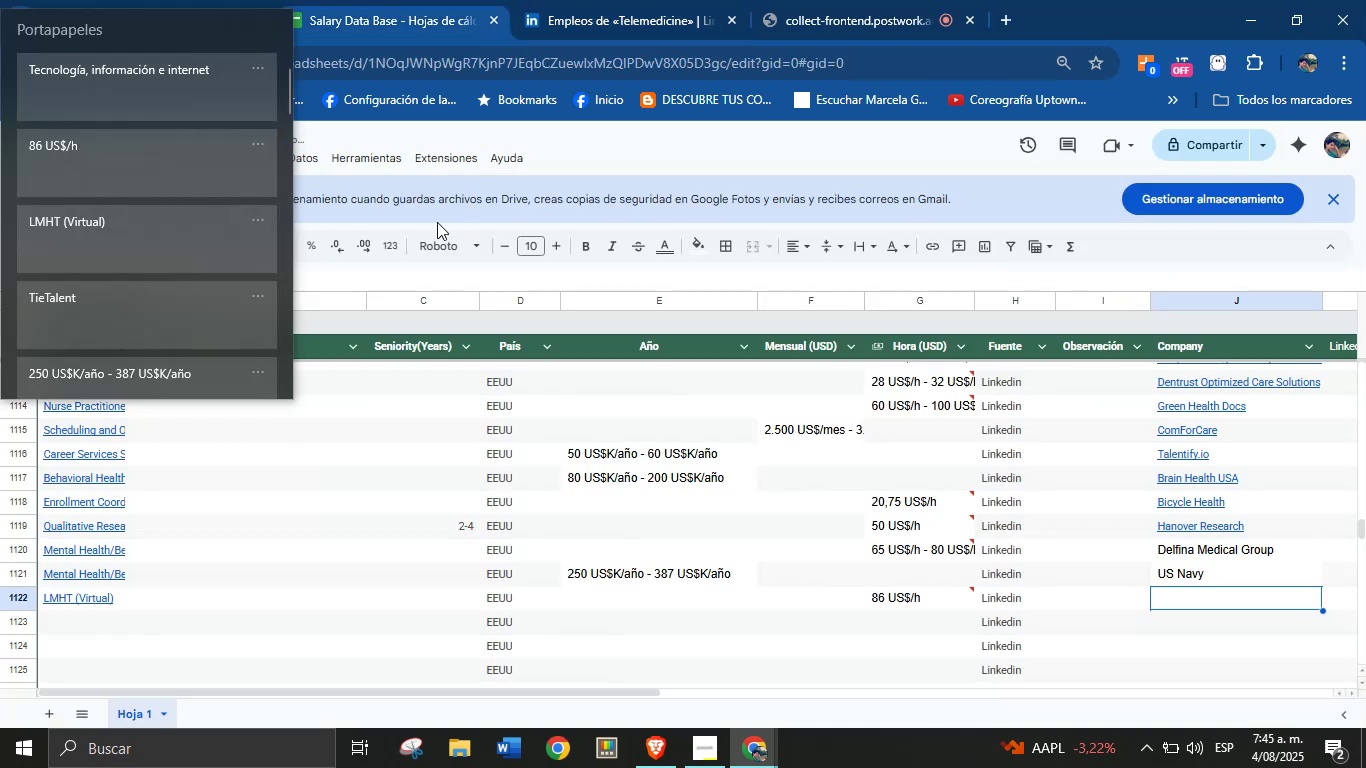 
key(Meta+MetaLeft)
 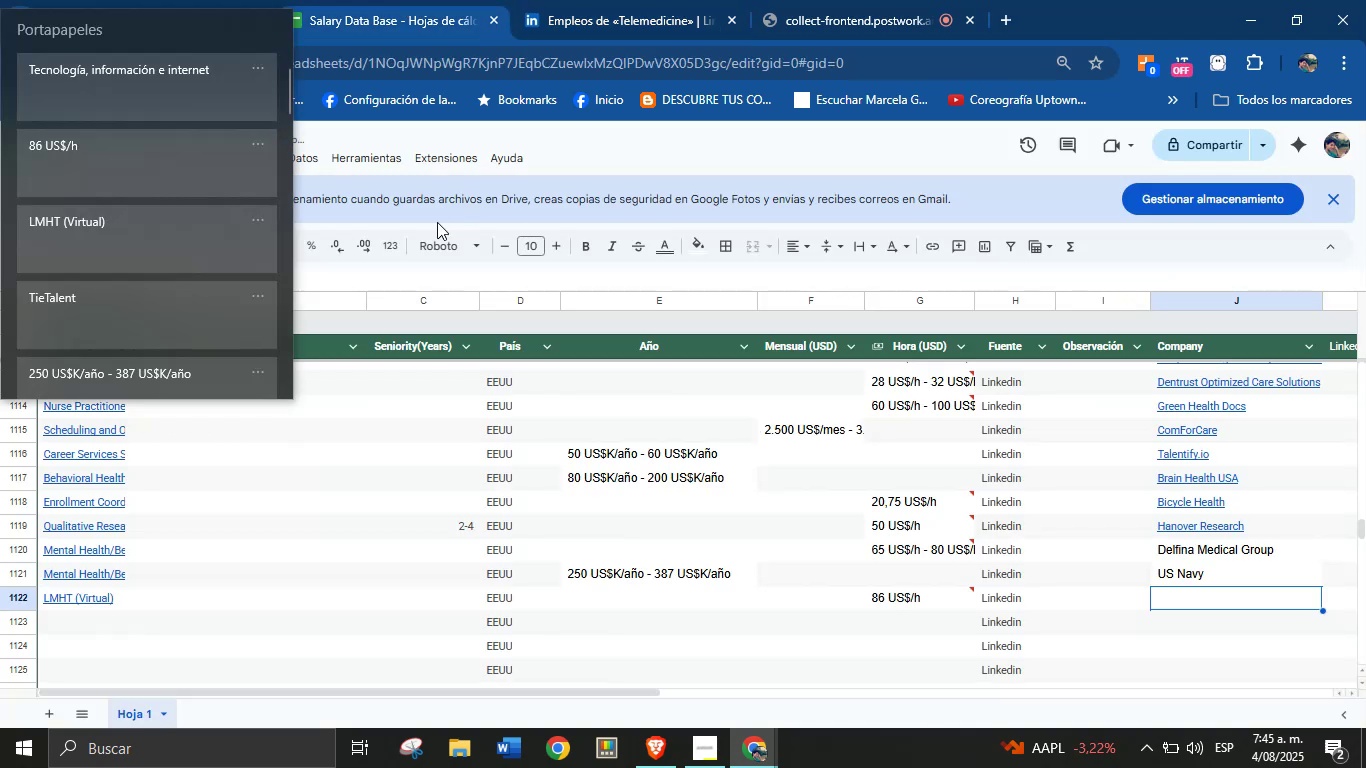 
key(Meta+MetaLeft)
 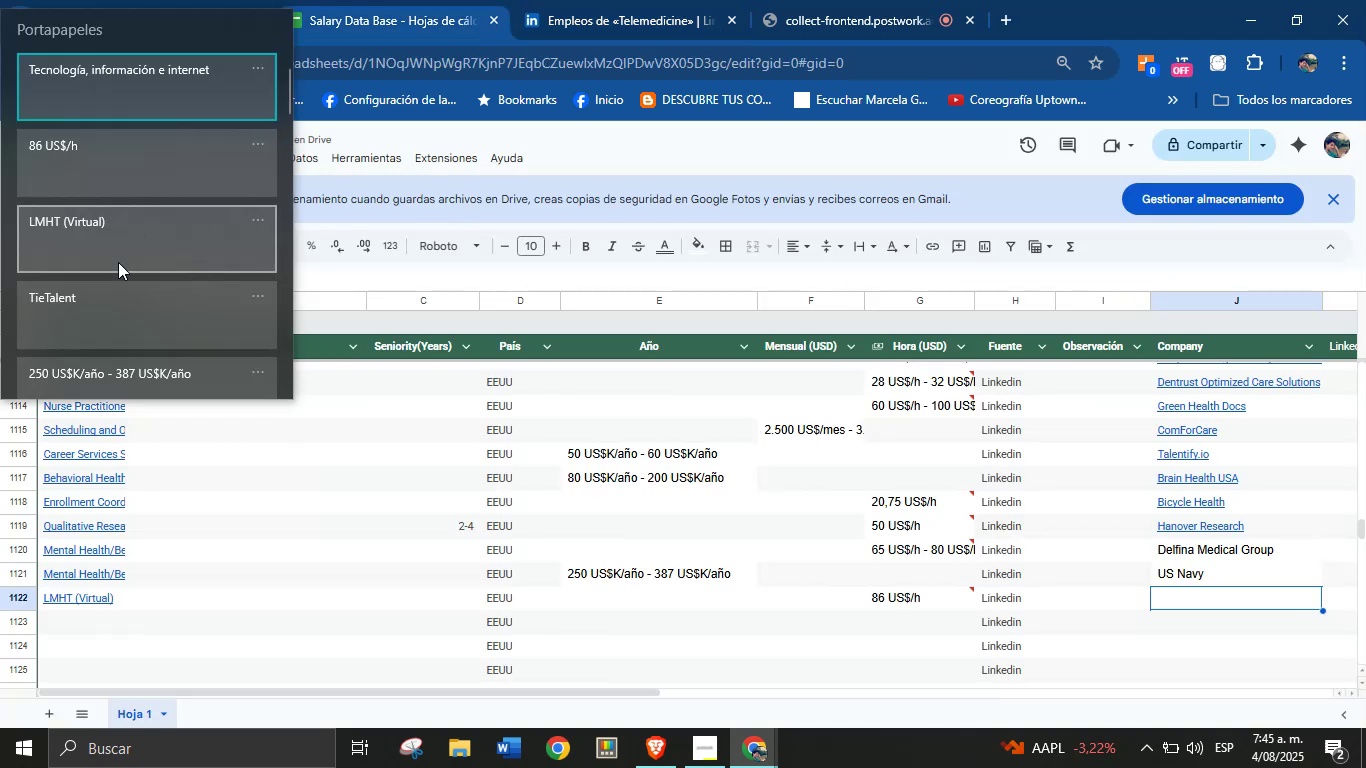 
left_click([108, 298])
 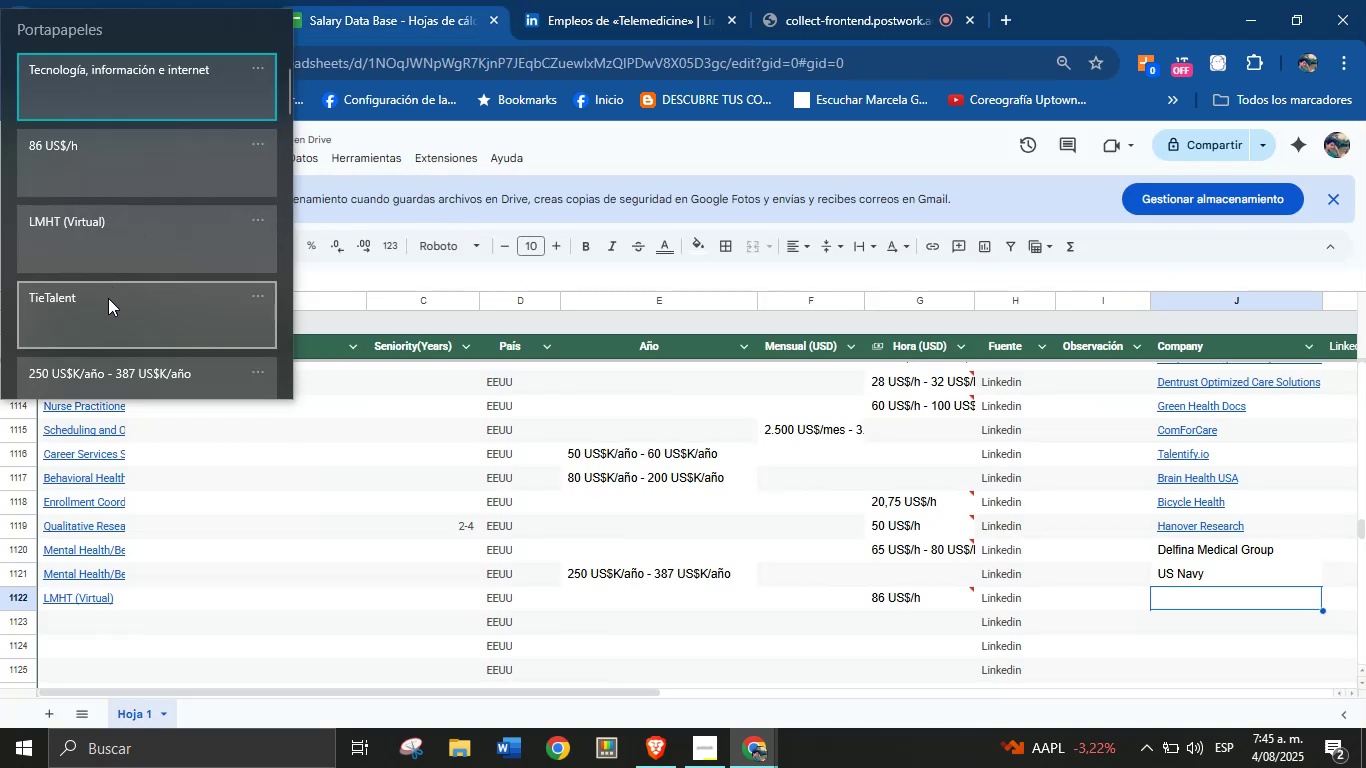 
key(Control+ControlLeft)
 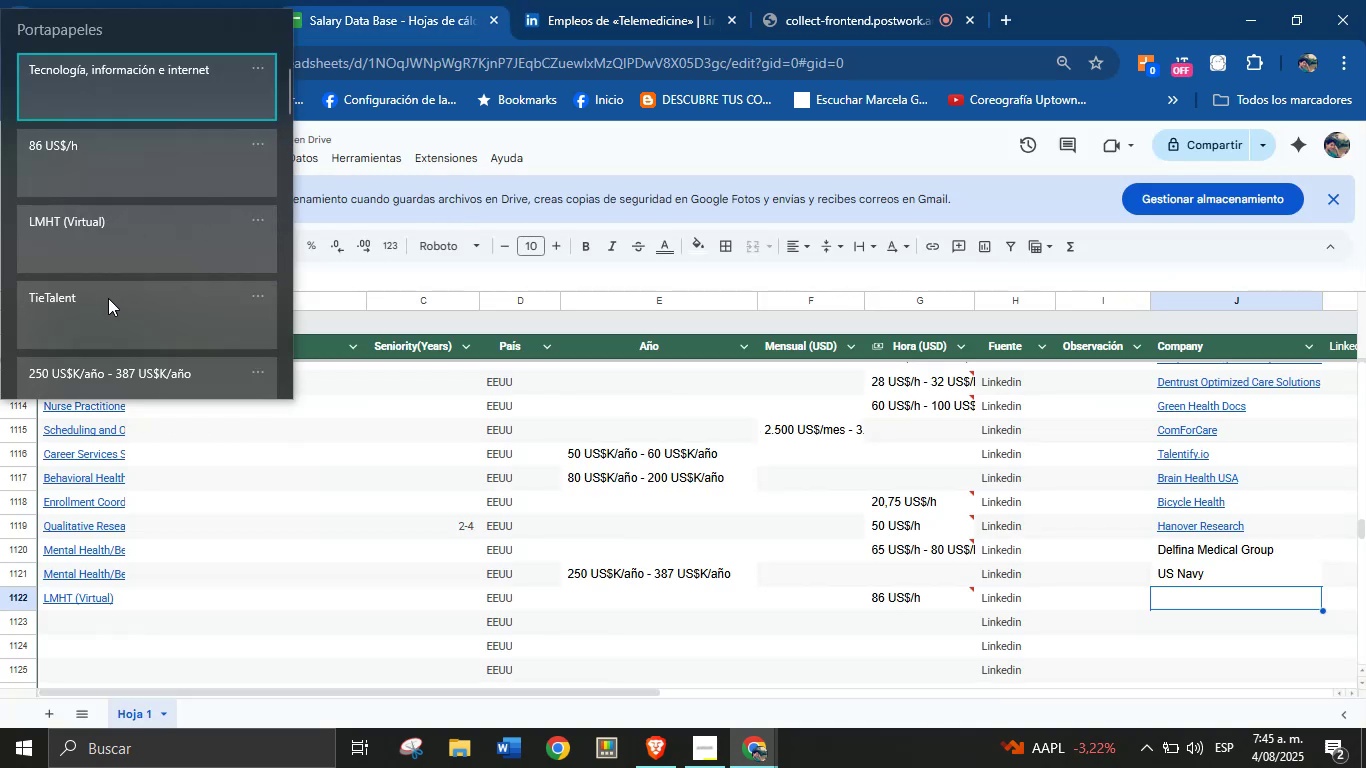 
hold_key(key=V, duration=29.2)
 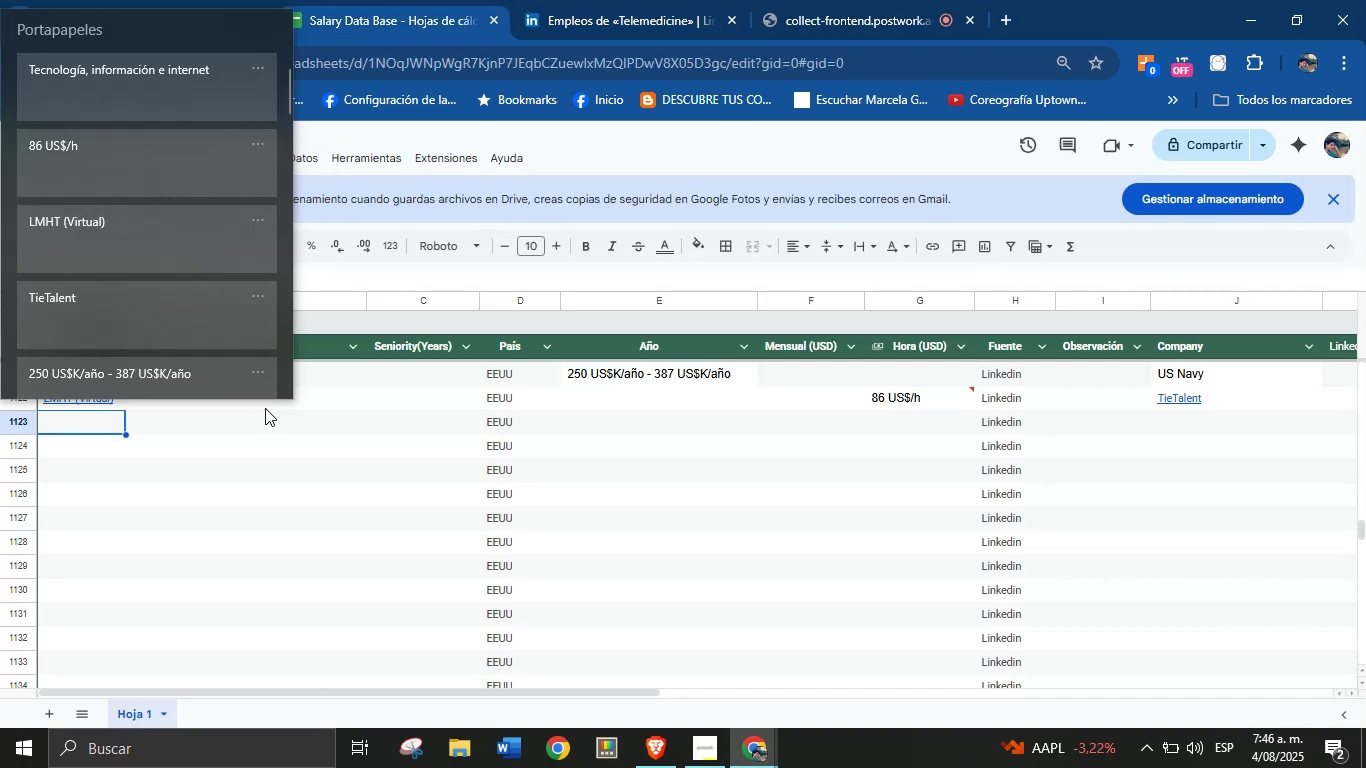 
scroll: coordinate [241, 524], scroll_direction: down, amount: 1.0
 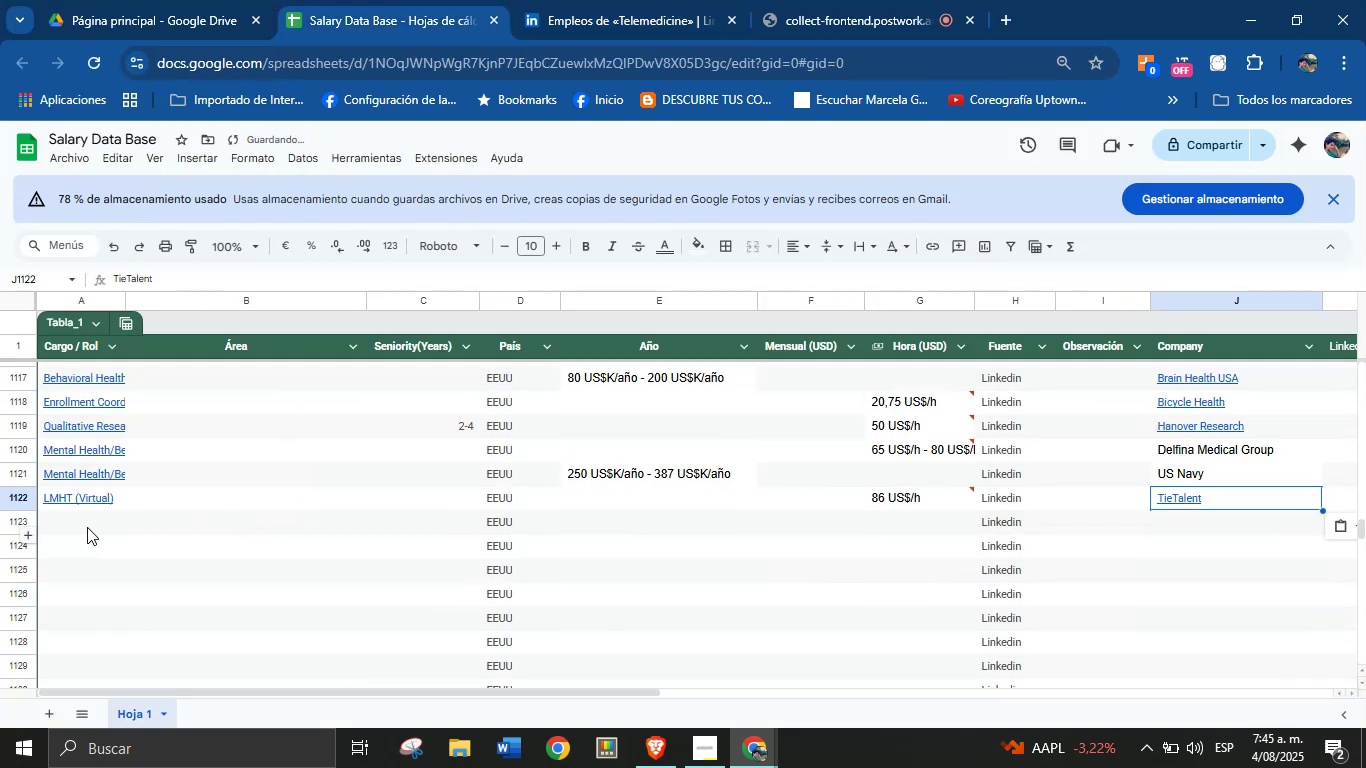 
left_click([77, 532])
 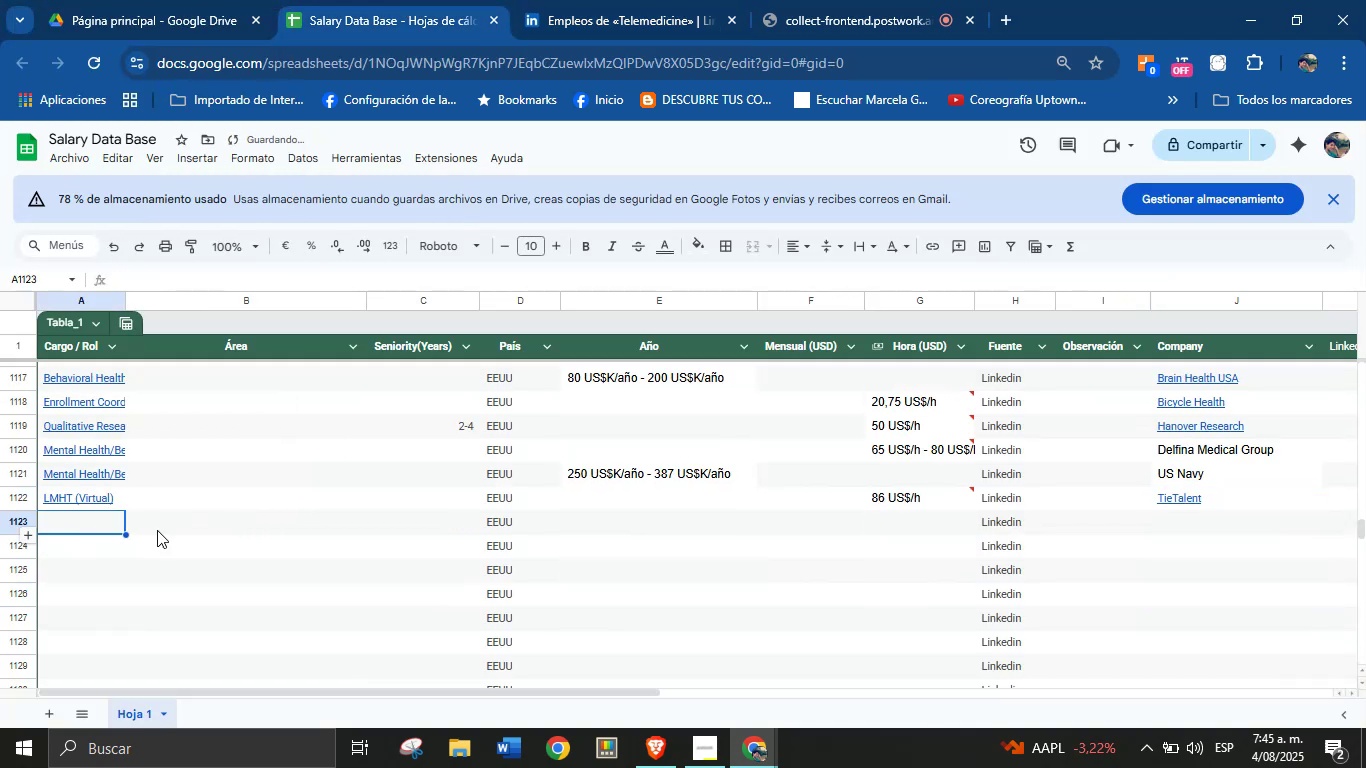 
scroll: coordinate [250, 521], scroll_direction: down, amount: 1.0
 